 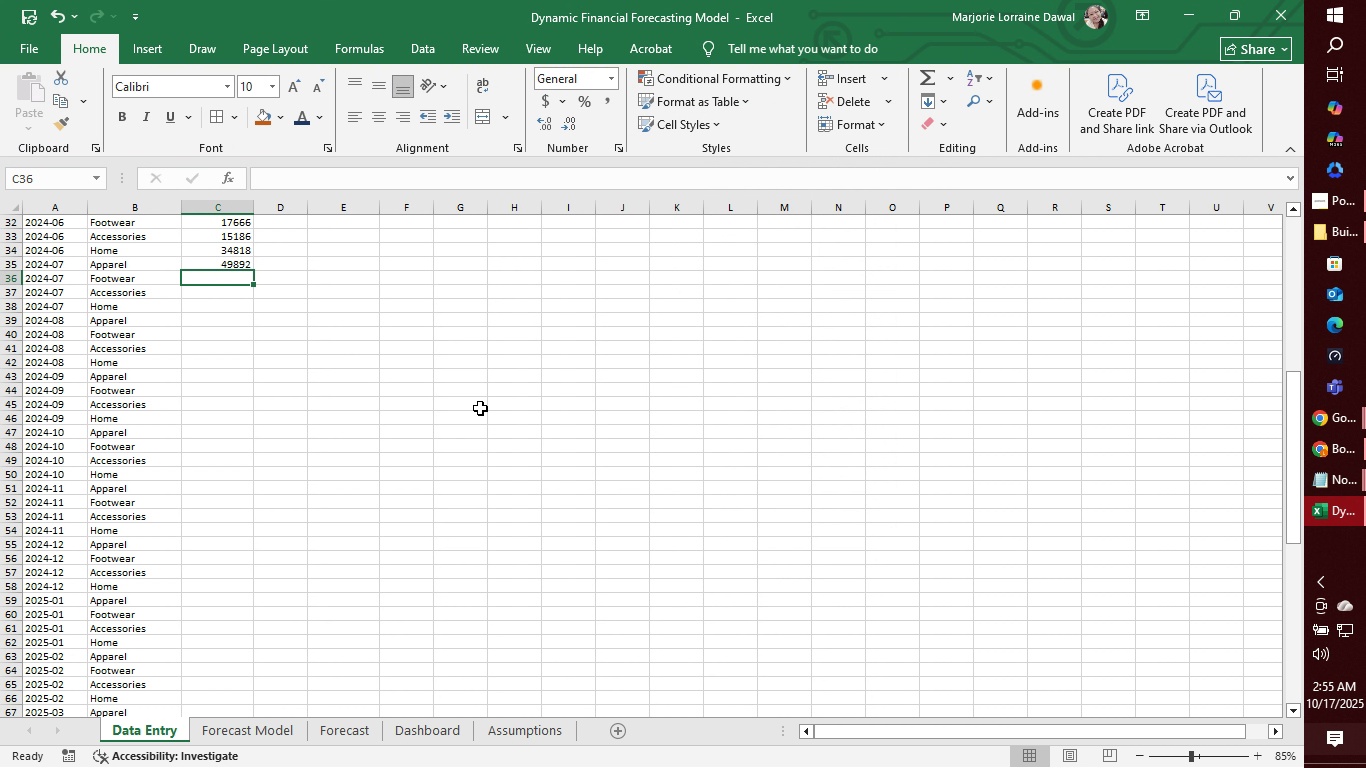 
left_click([237, 280])
 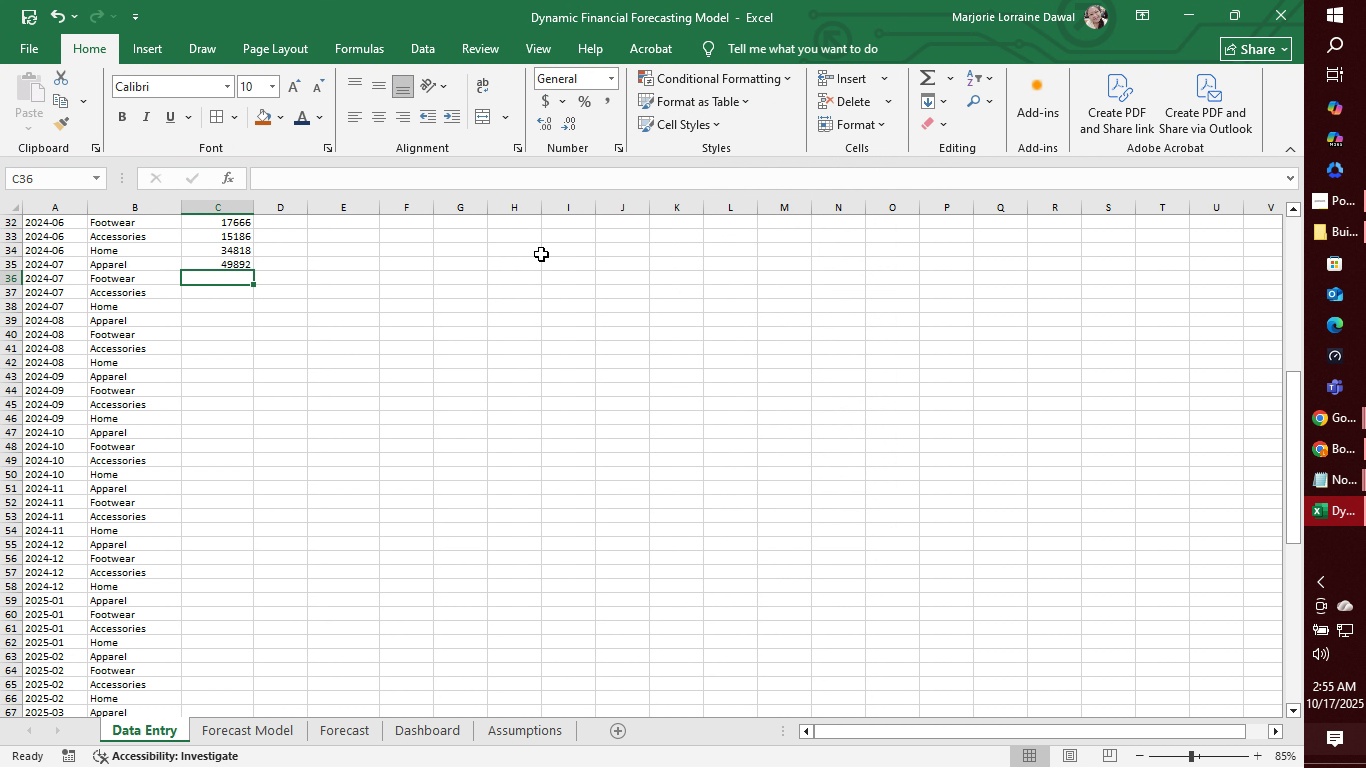 
wait(6.28)
 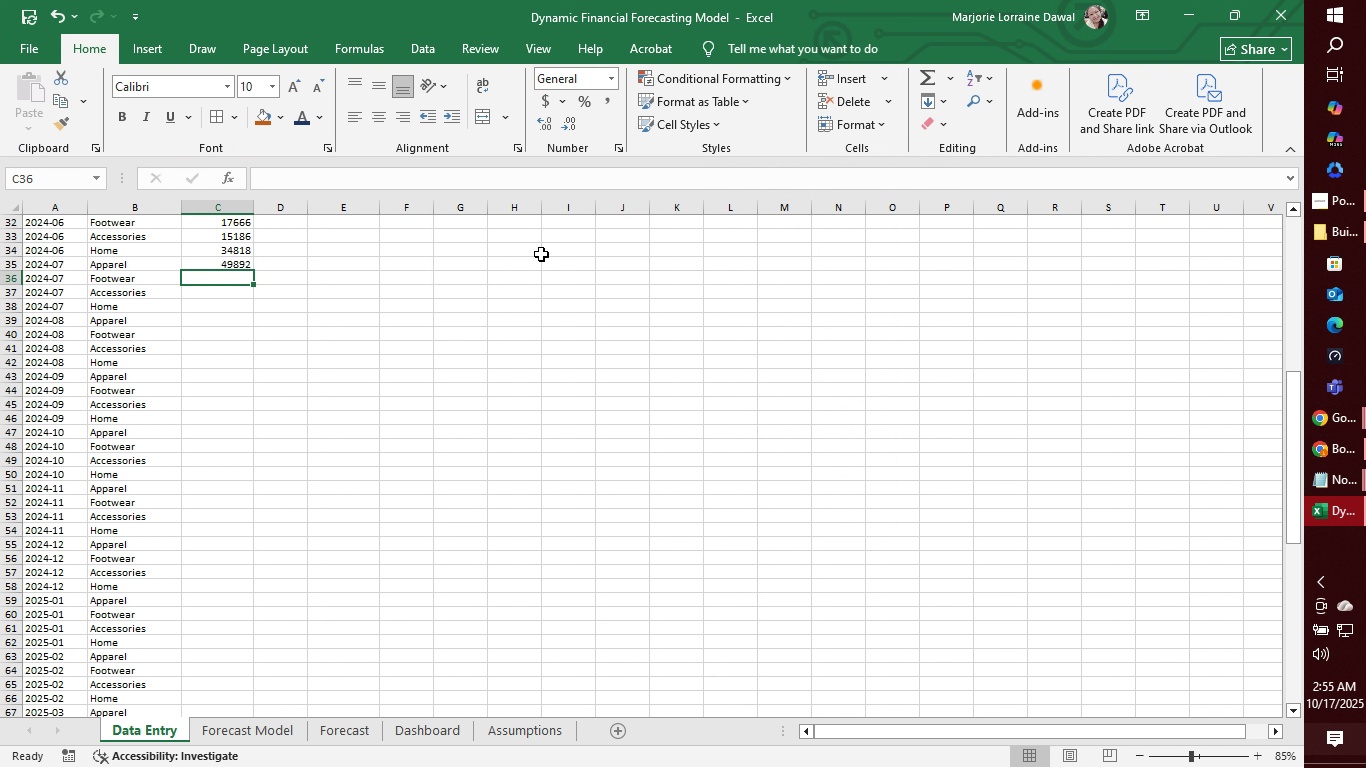 
type(11538)
 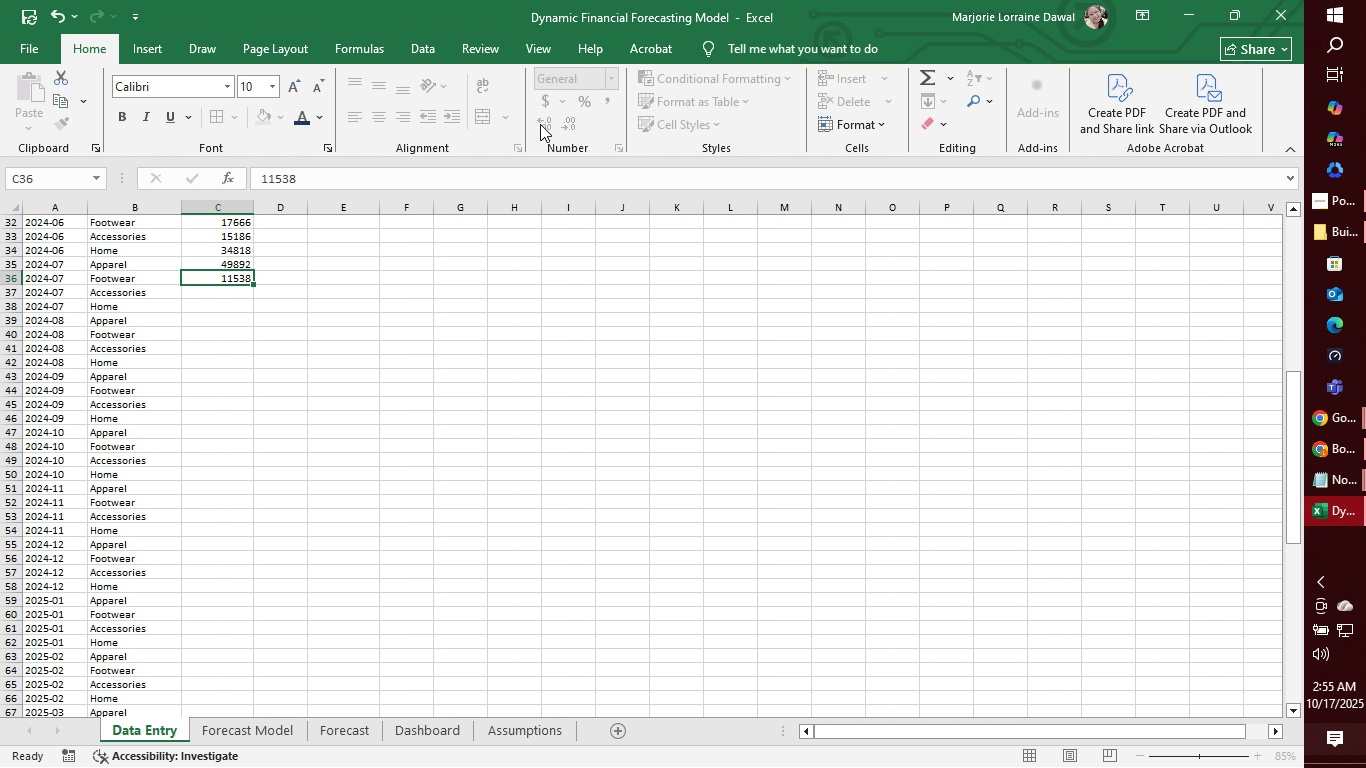 
key(Enter)
 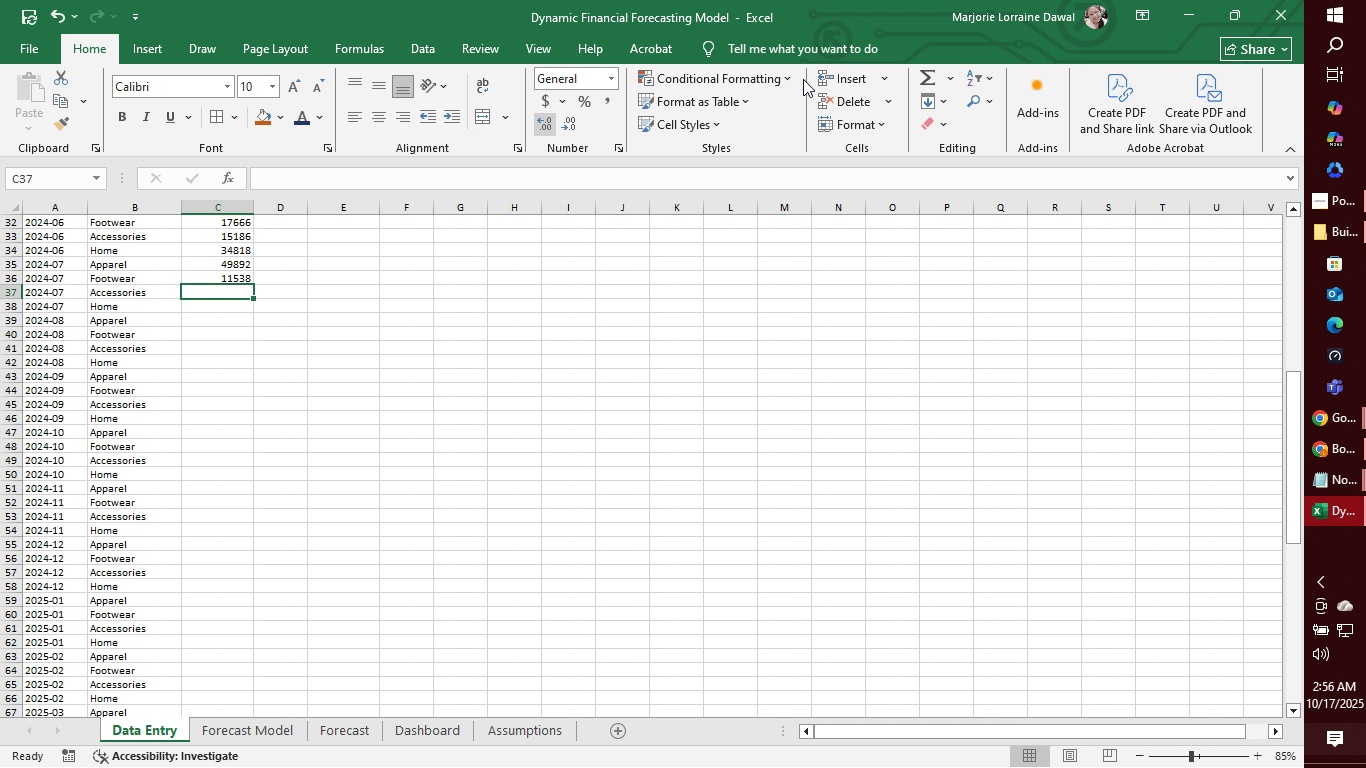 
wait(30.94)
 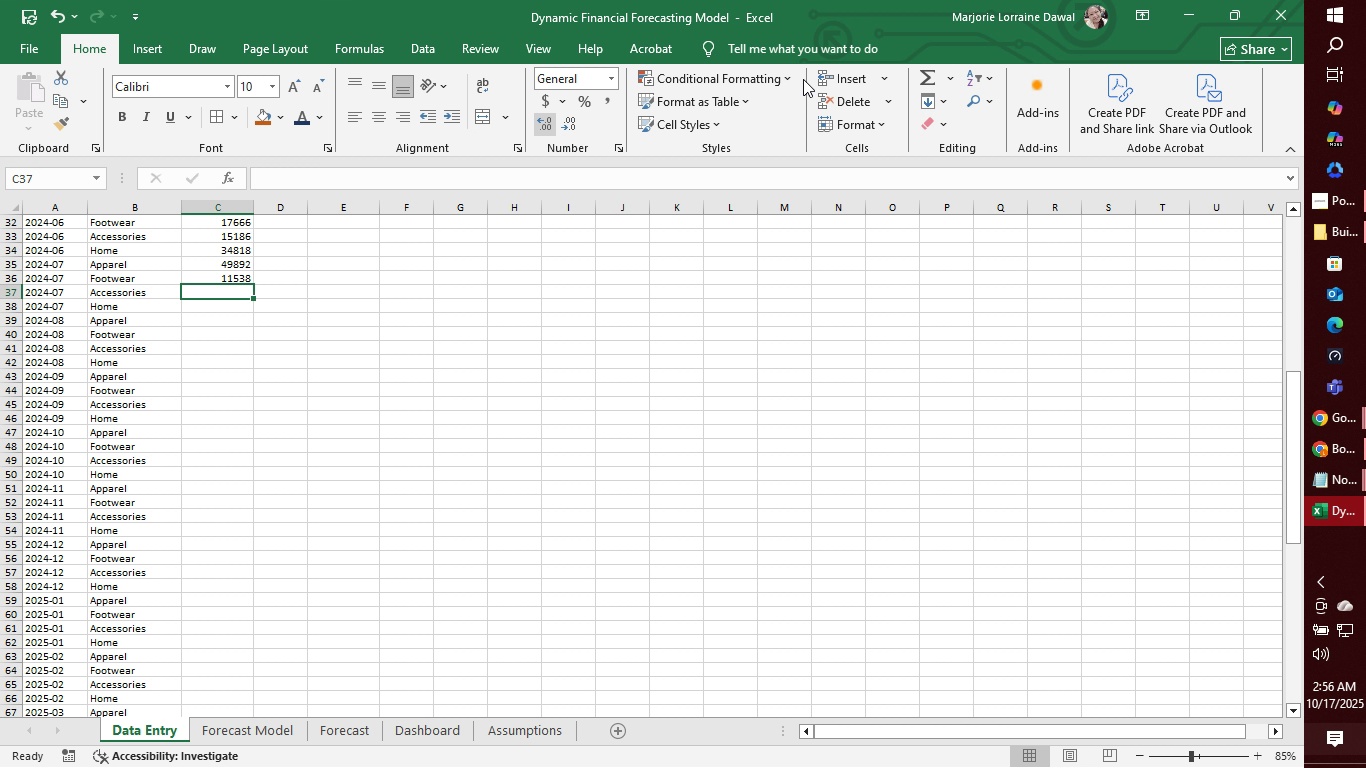 
left_click([234, 296])
 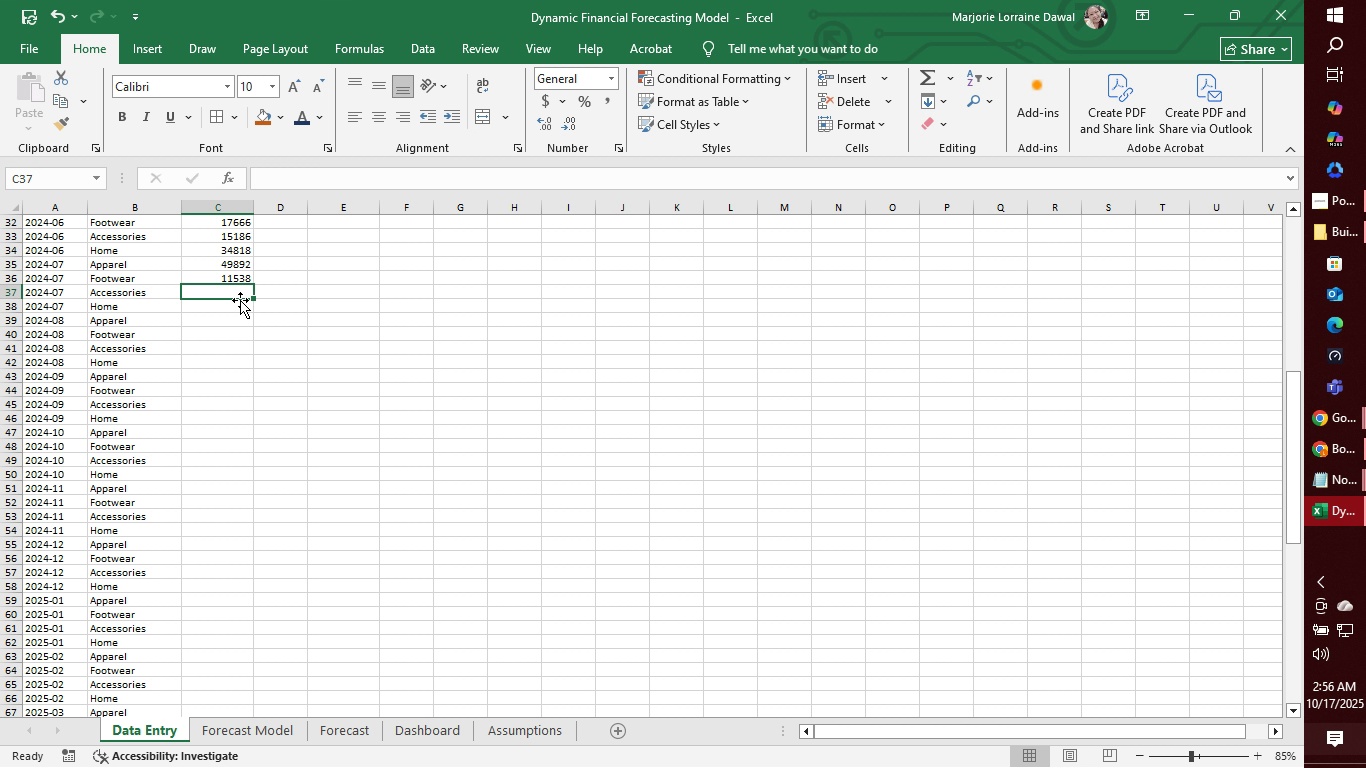 
wait(14.78)
 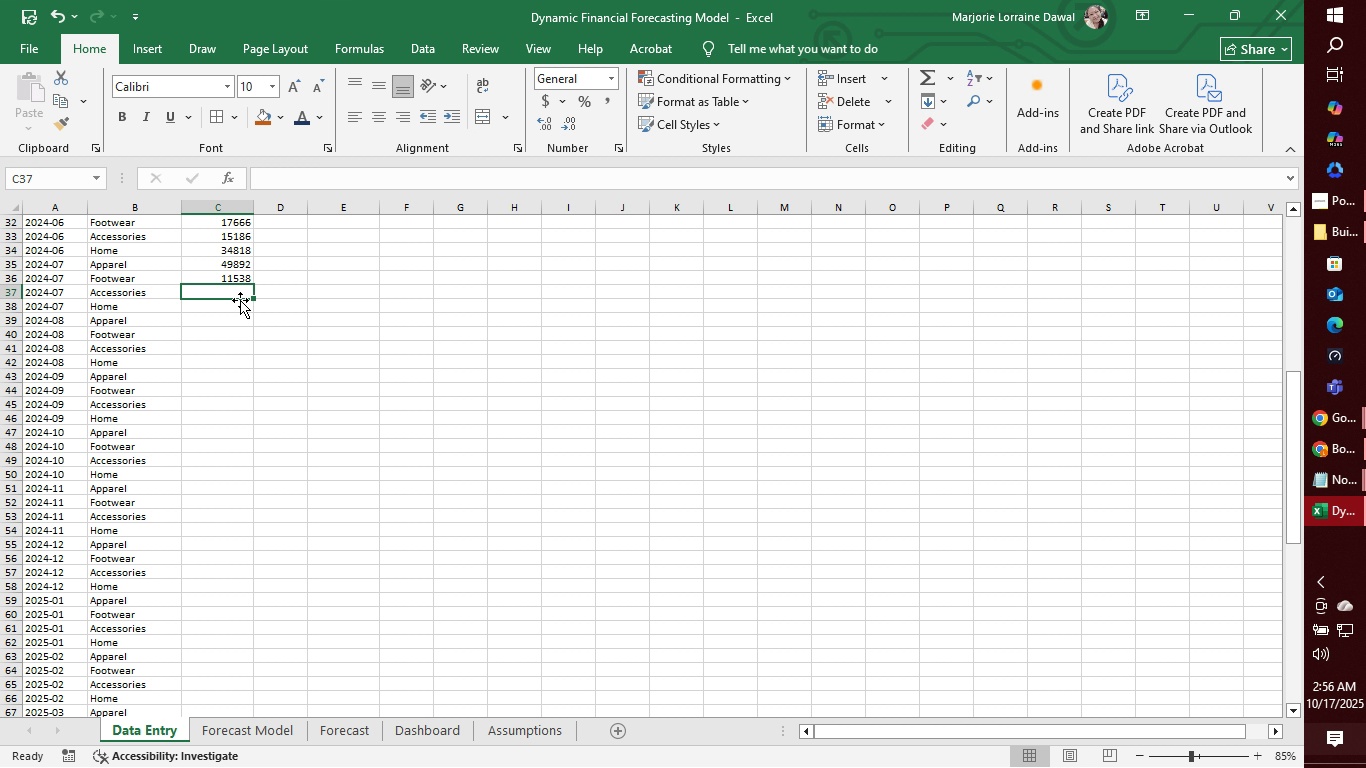 
type(26580)
 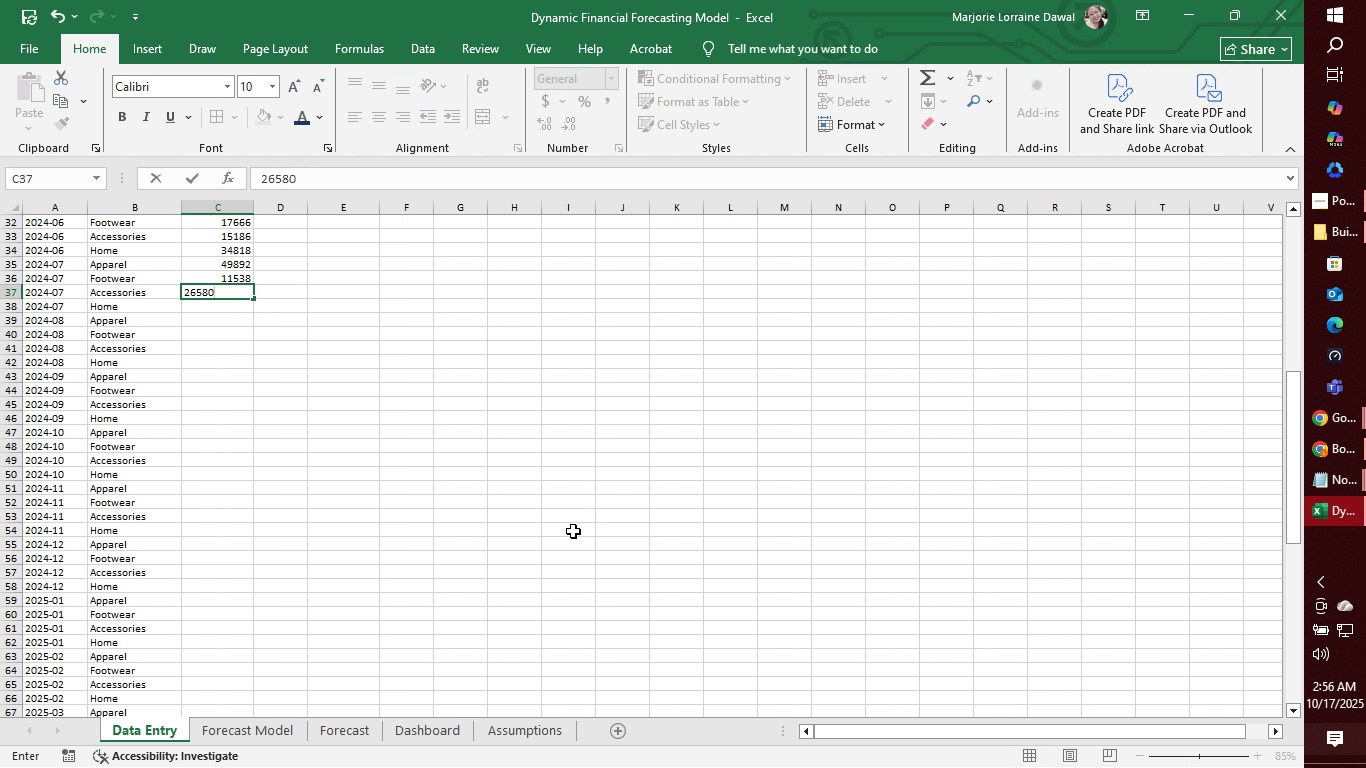 
key(Enter)
 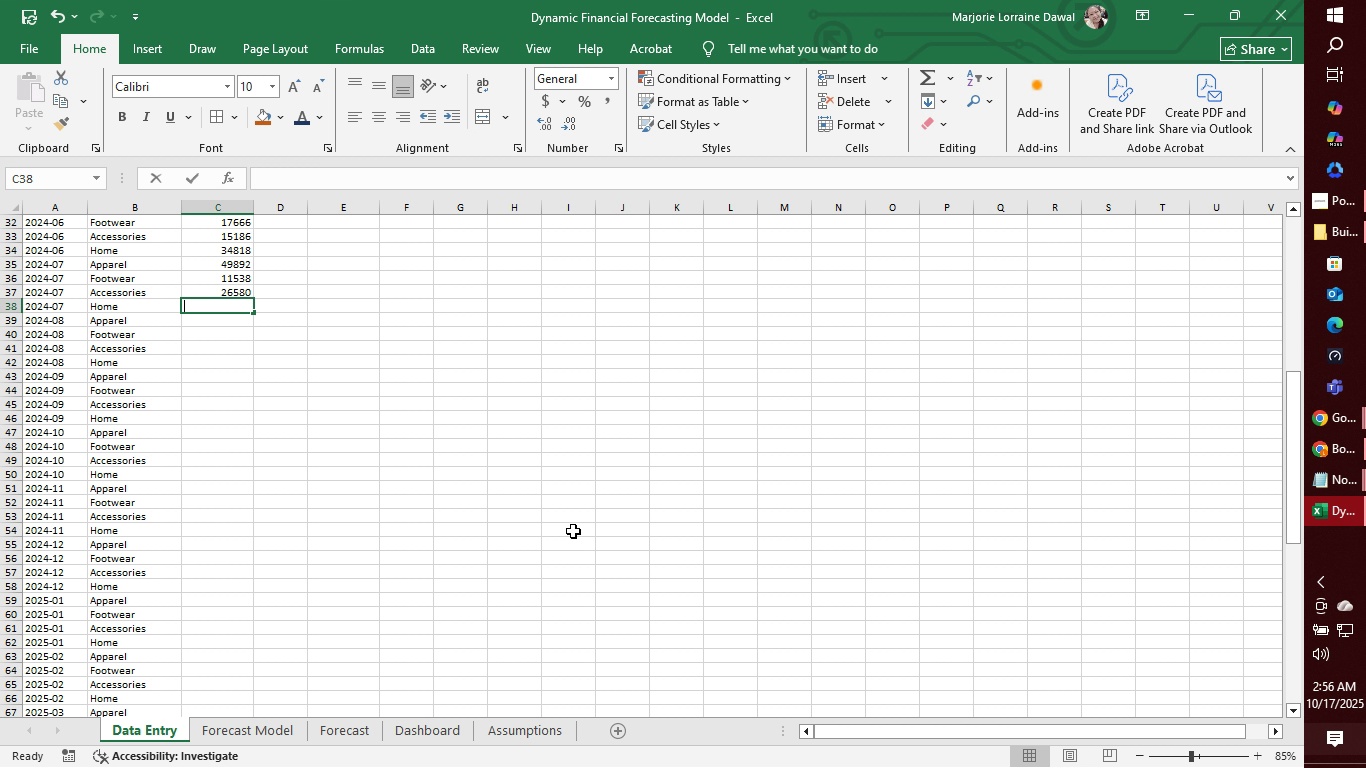 
wait(5.04)
 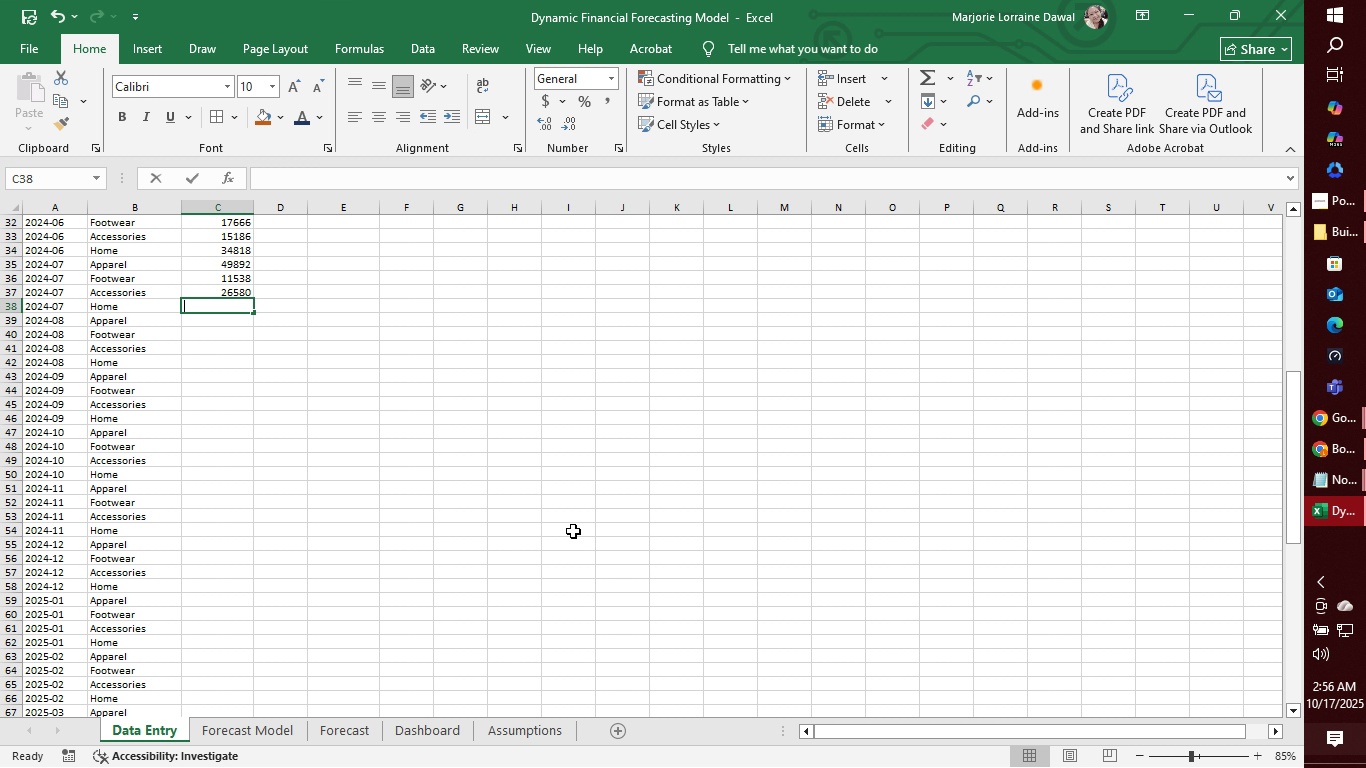 
type(10233)
 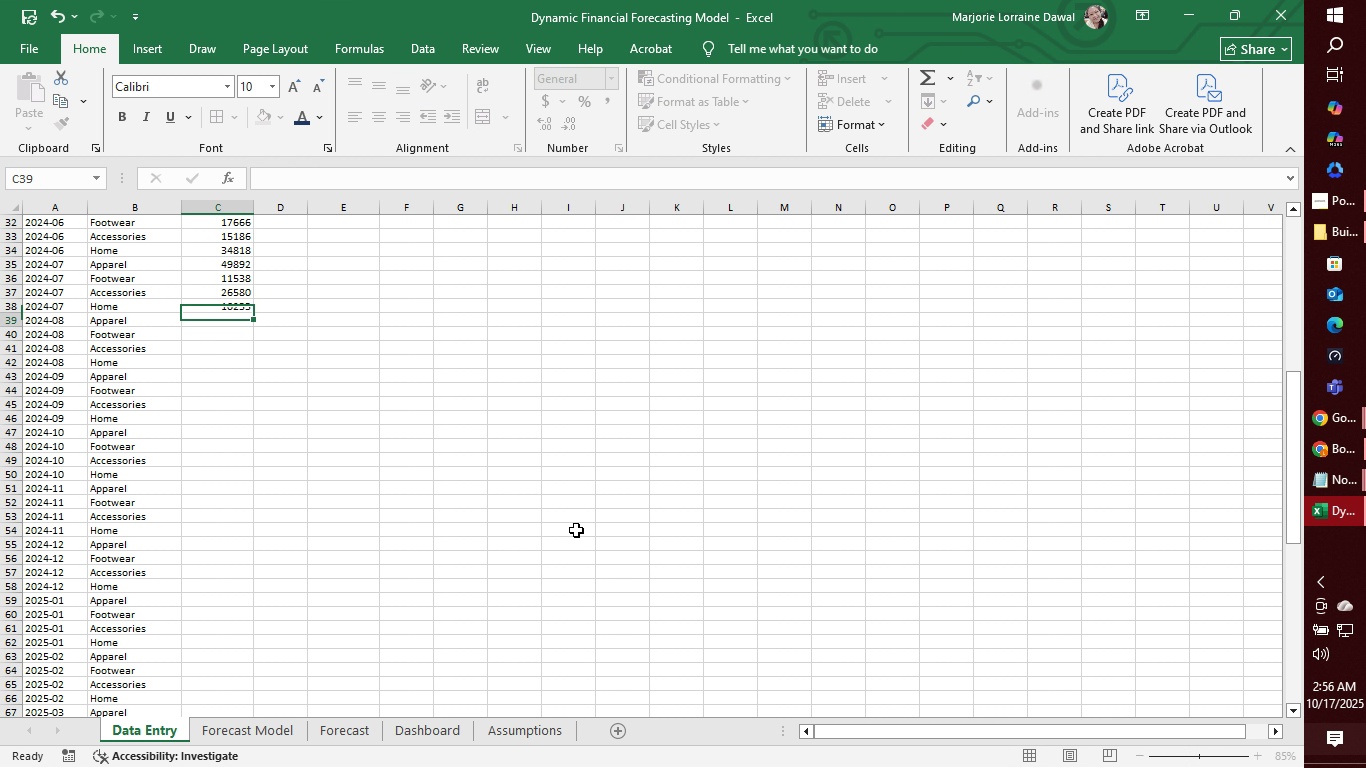 
key(Enter)
 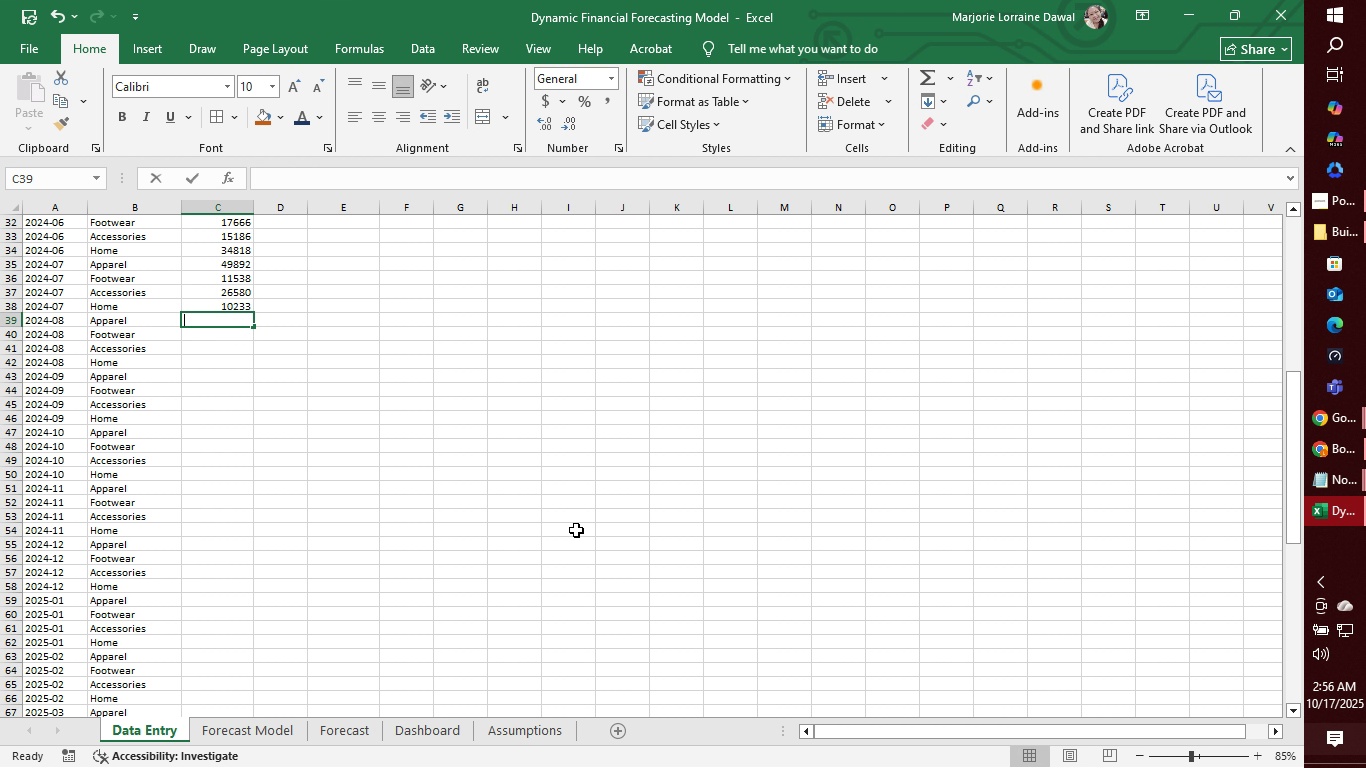 
wait(5.3)
 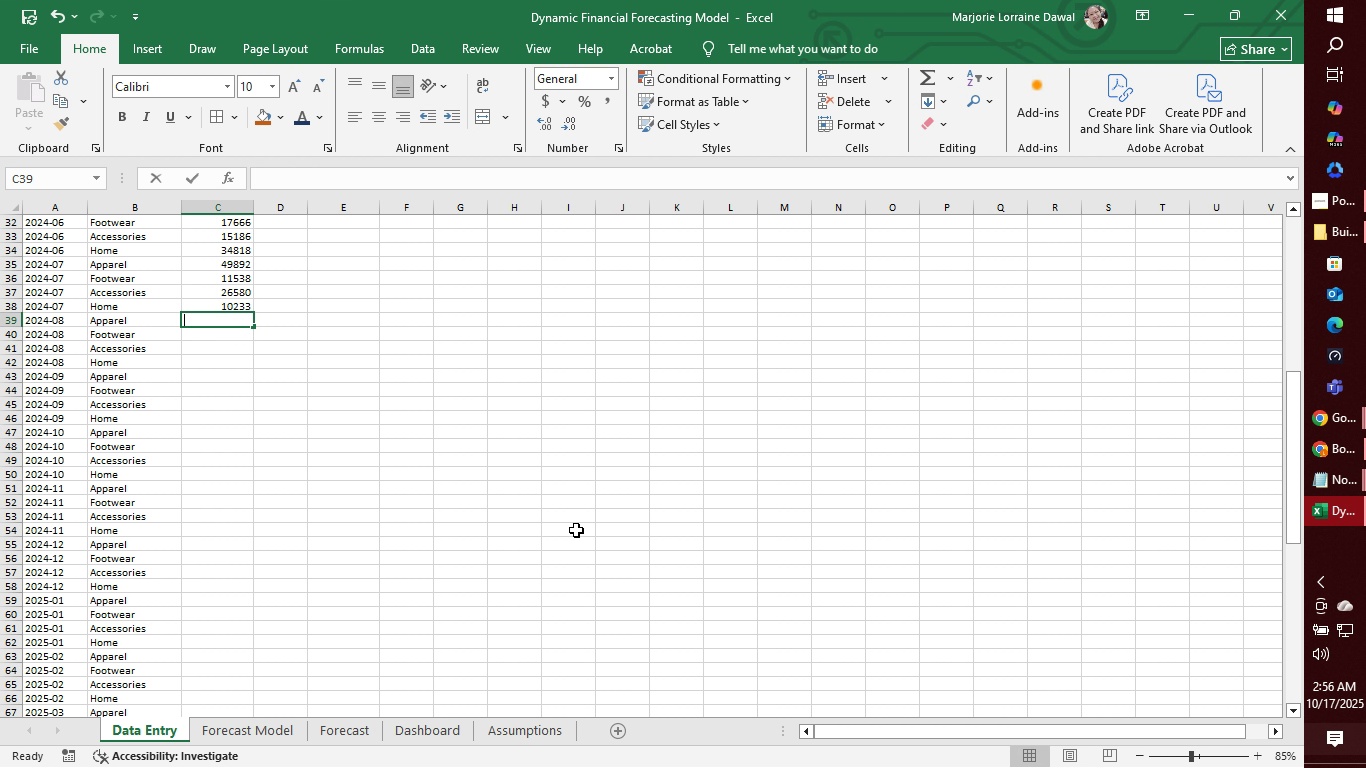 
type(51670)
 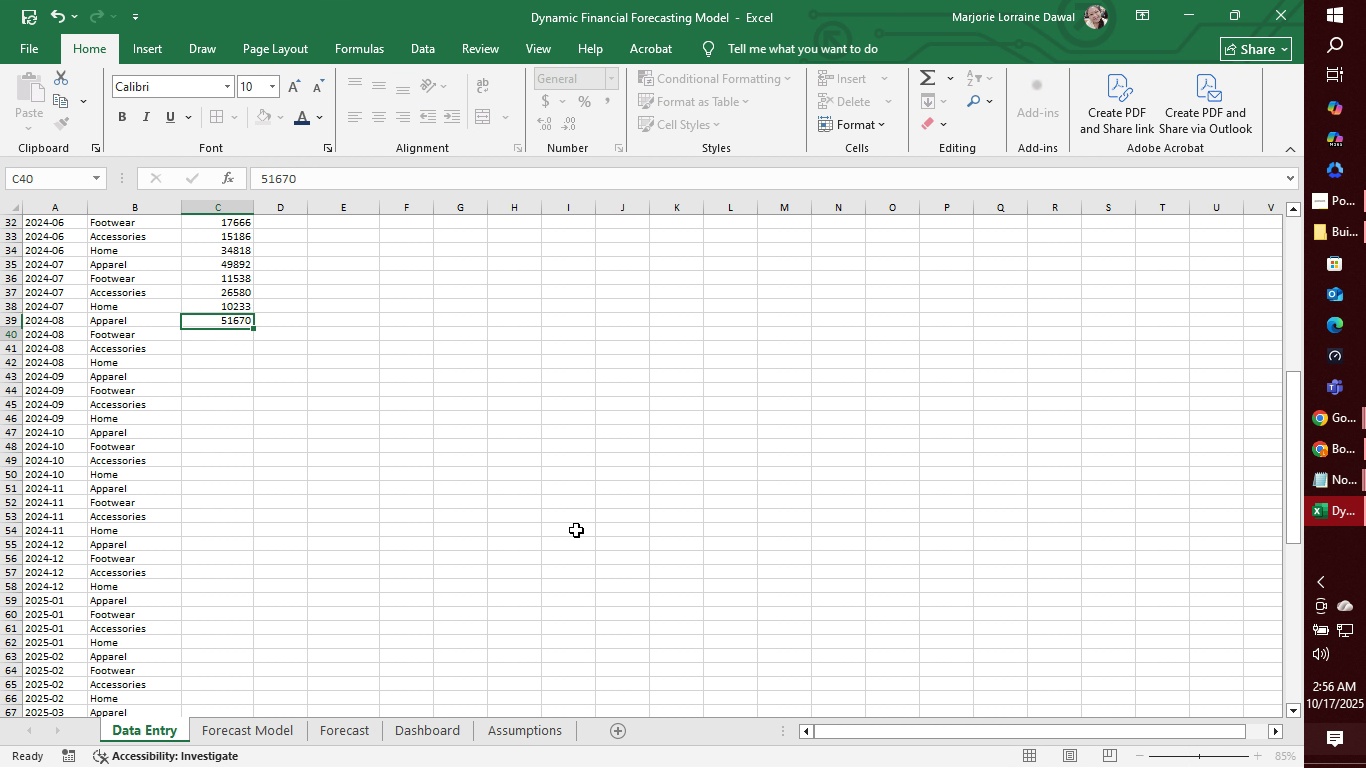 
key(Enter)
 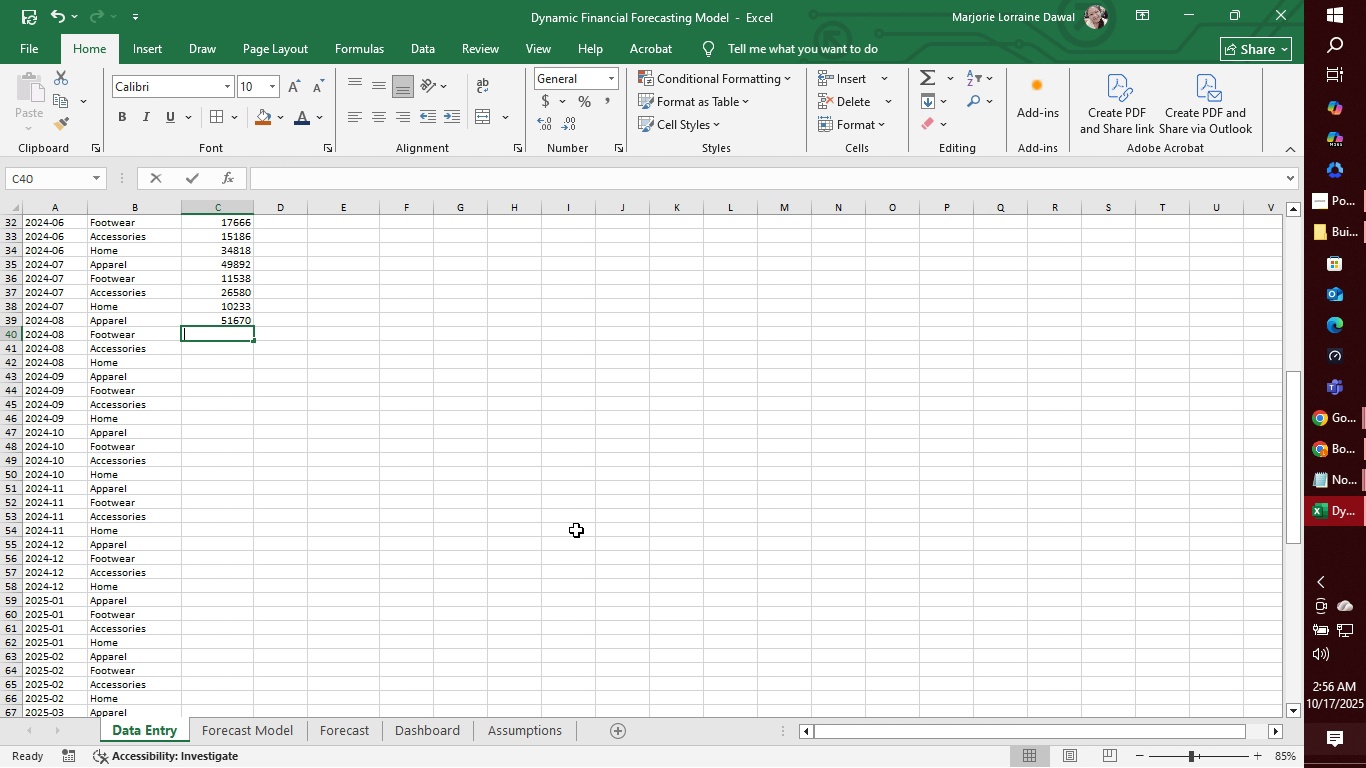 
wait(6.98)
 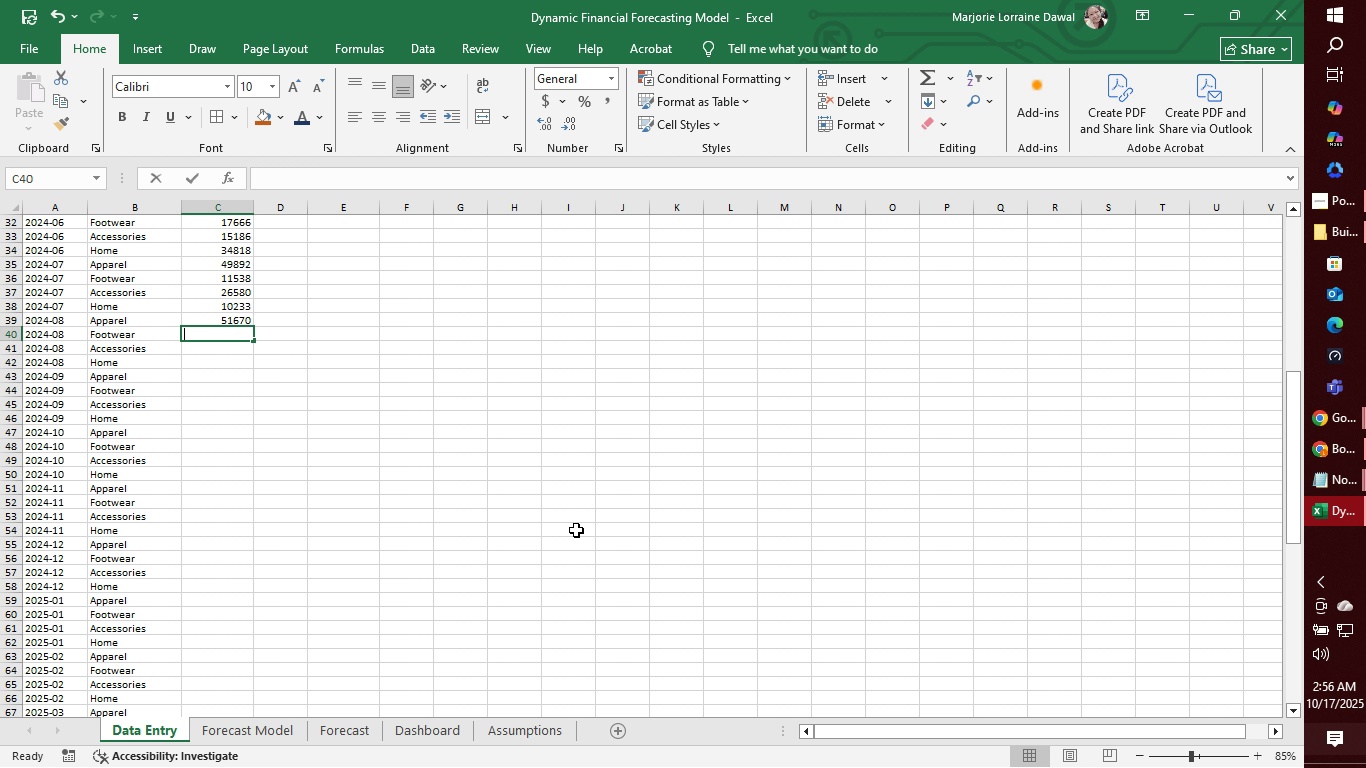 
type(4322)
 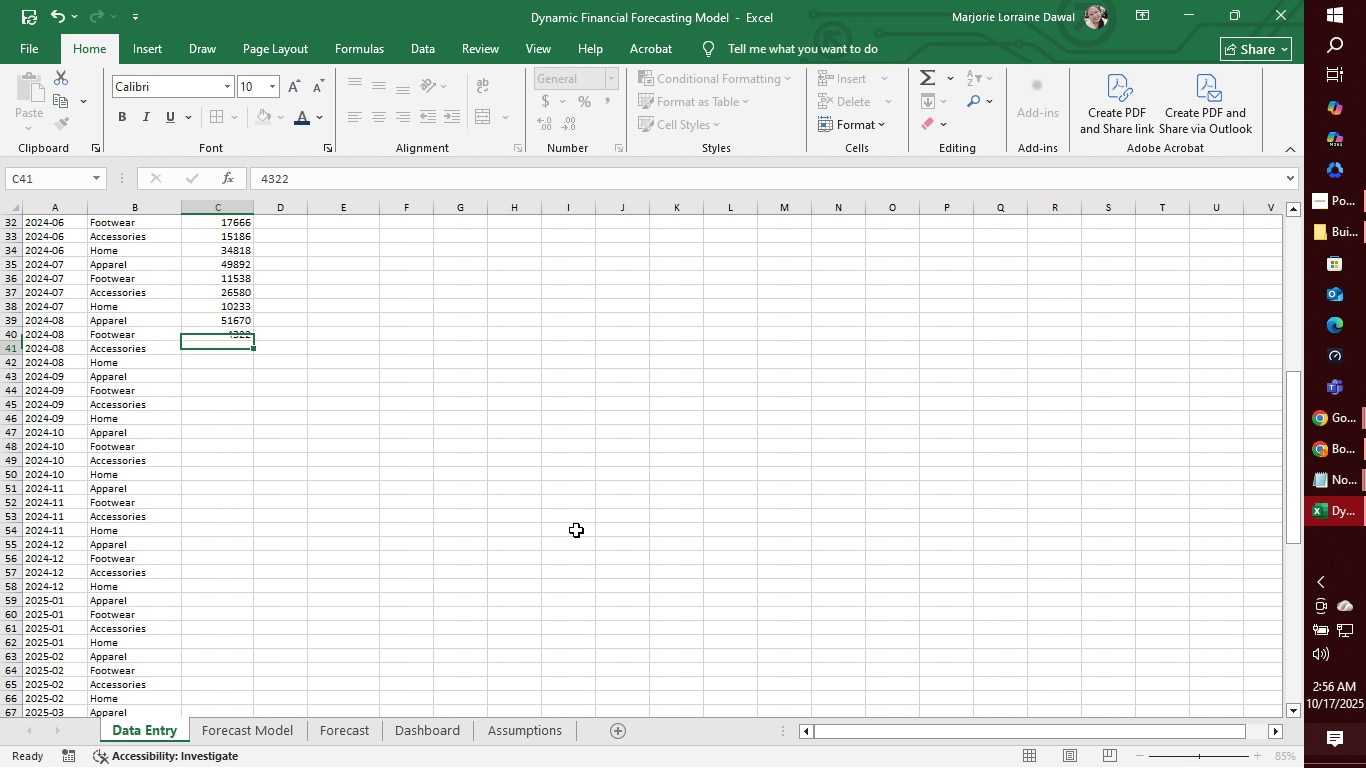 
key(Enter)
 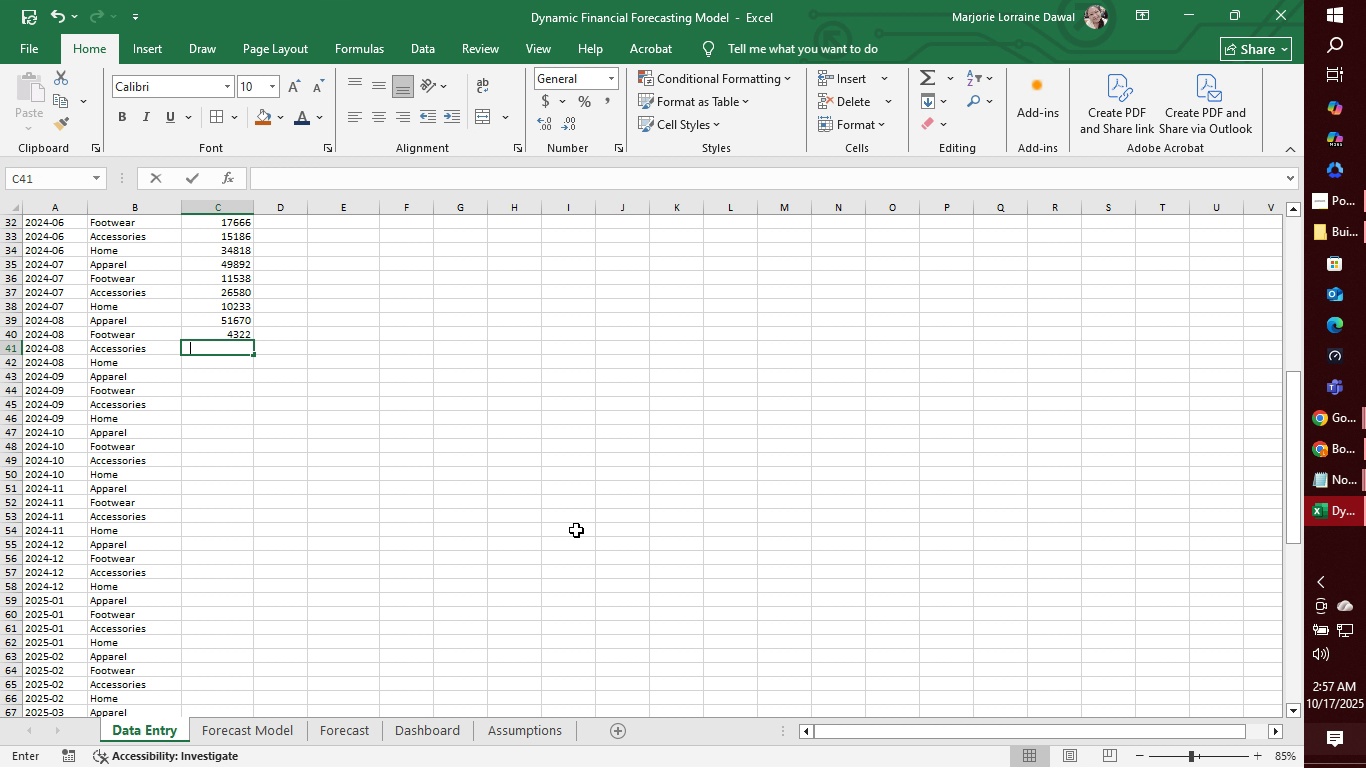 
wait(5.33)
 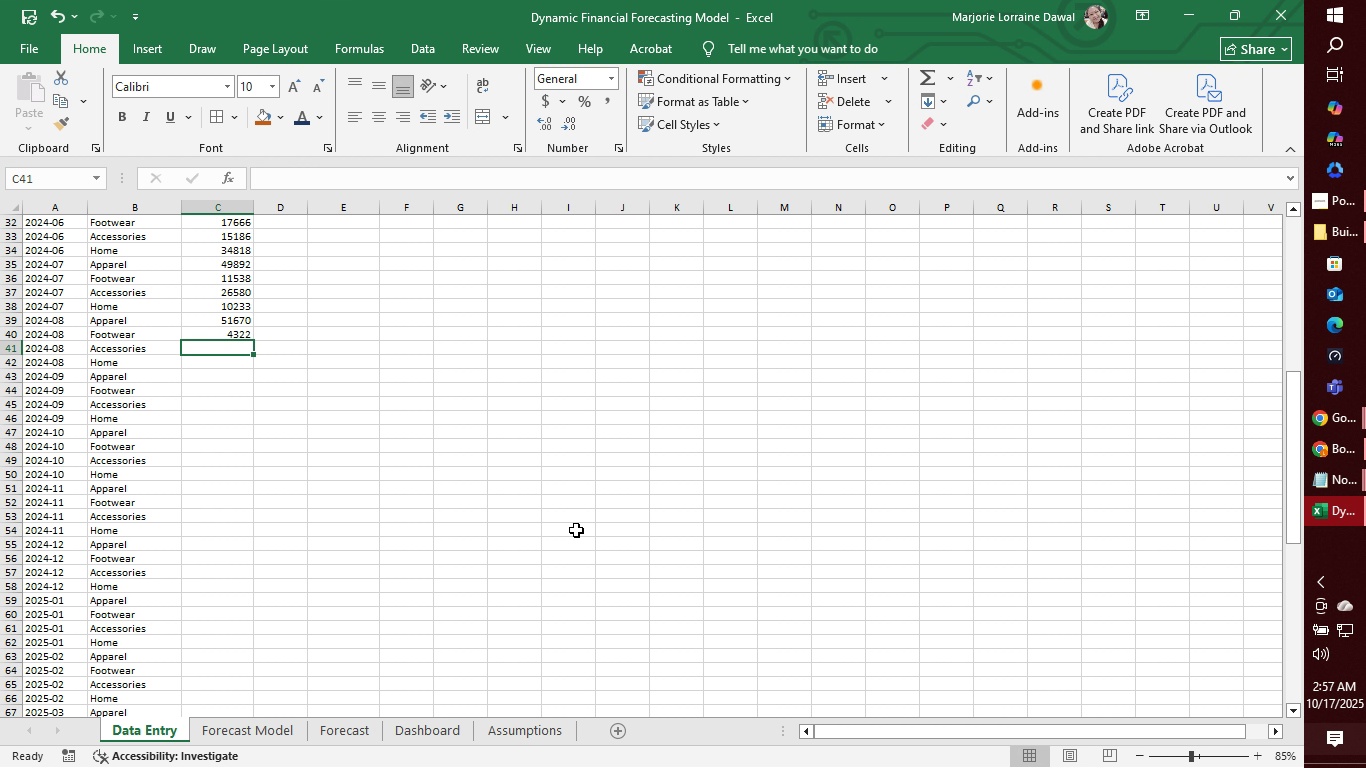 
type(9374)
 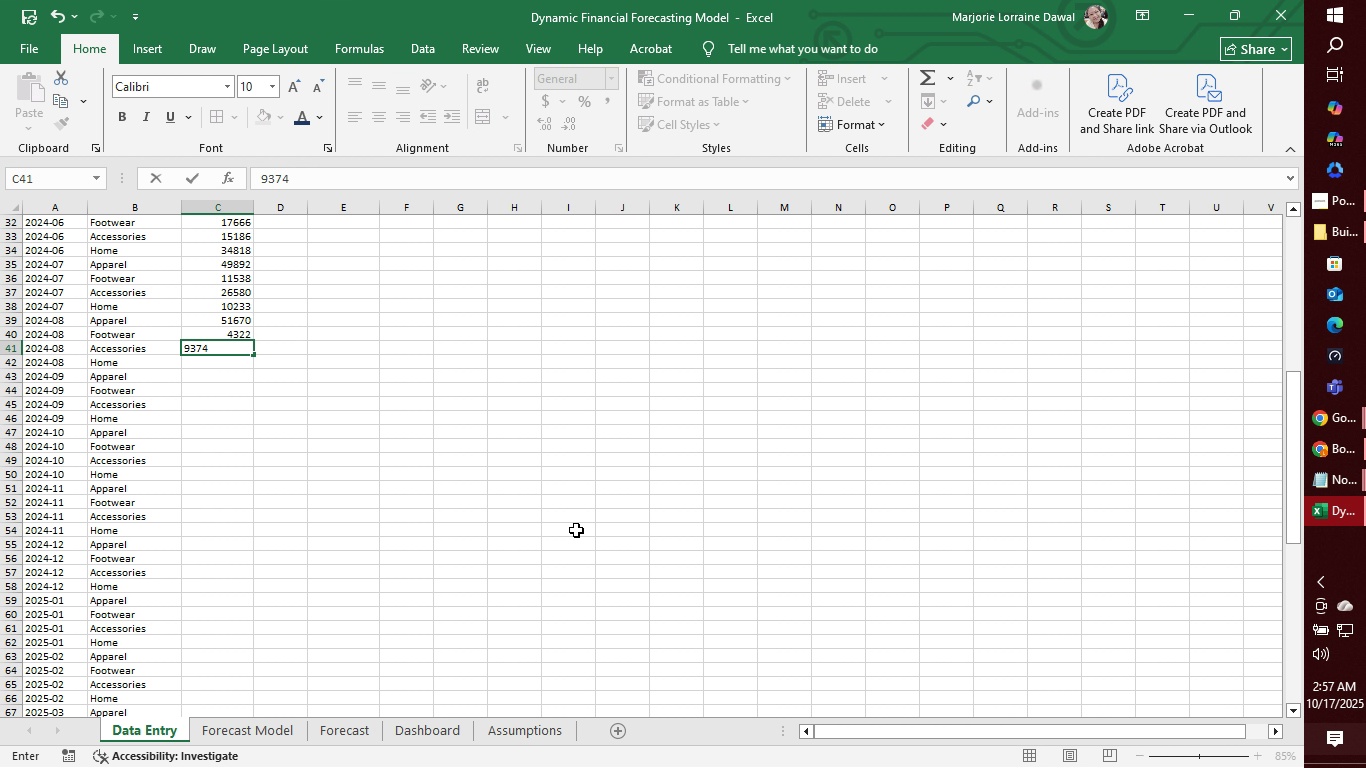 
key(Enter)
 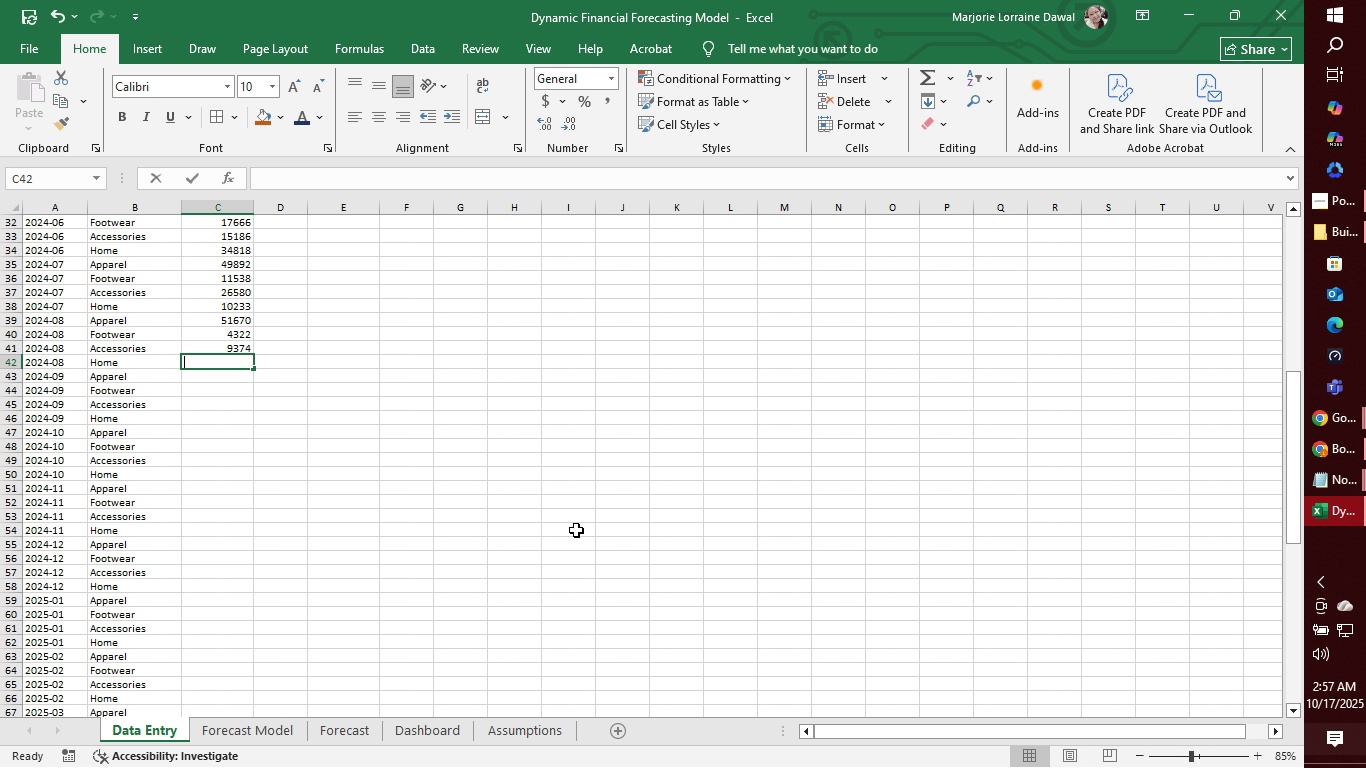 
wait(6.97)
 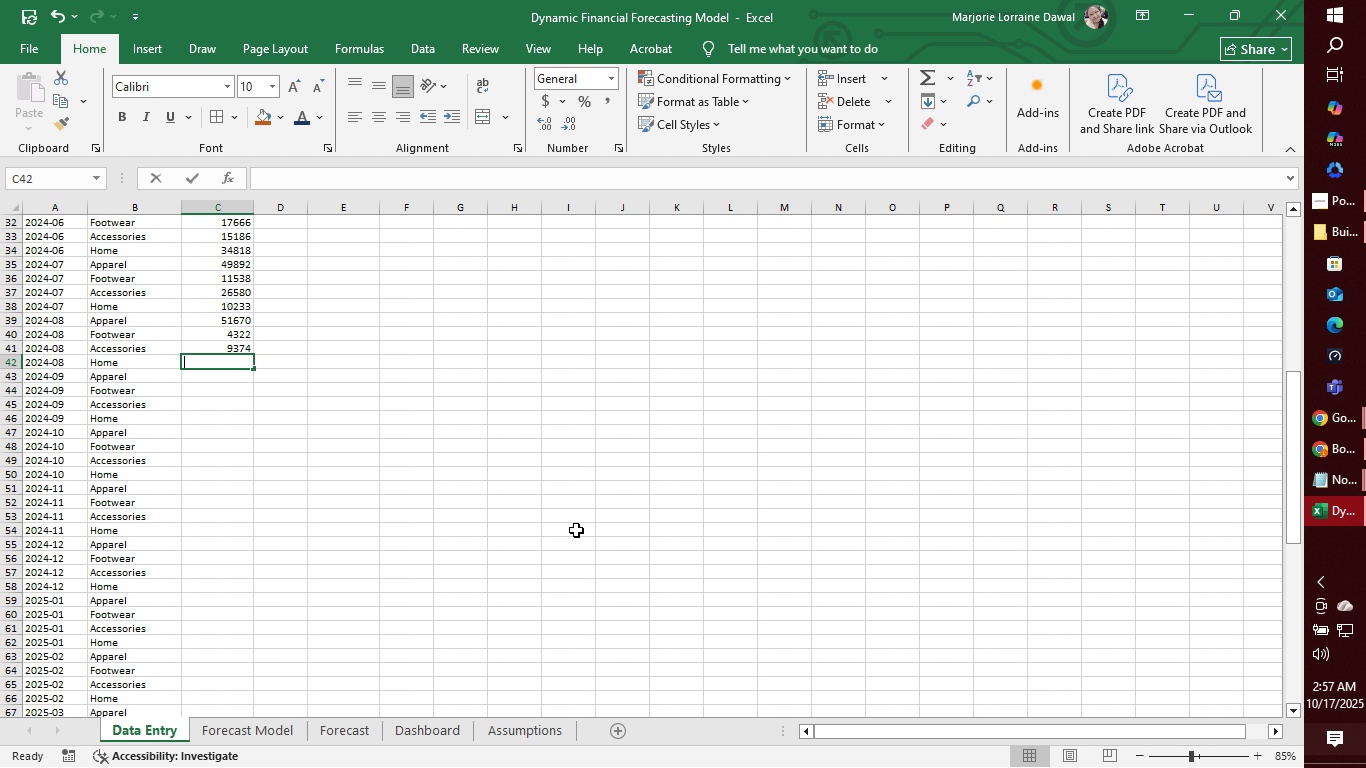 
type(21574)
 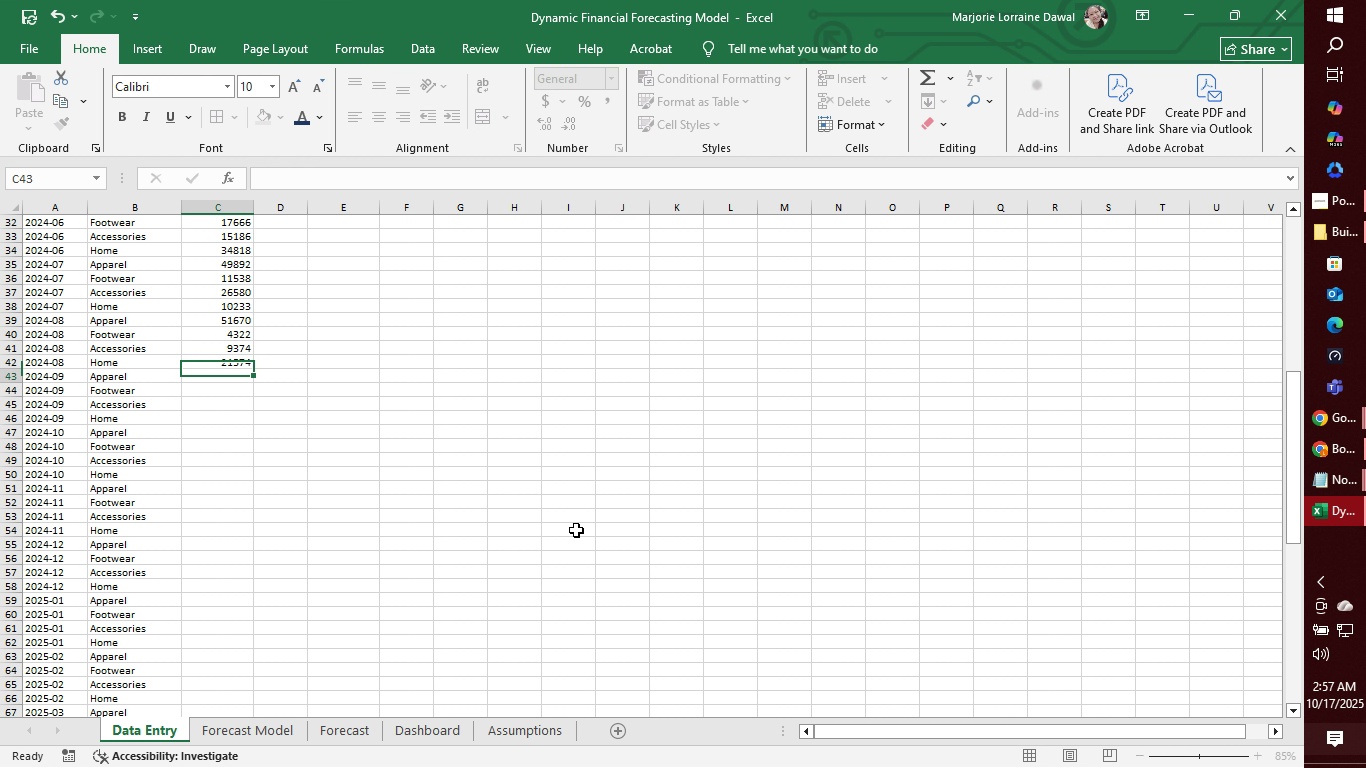 
key(Enter)
 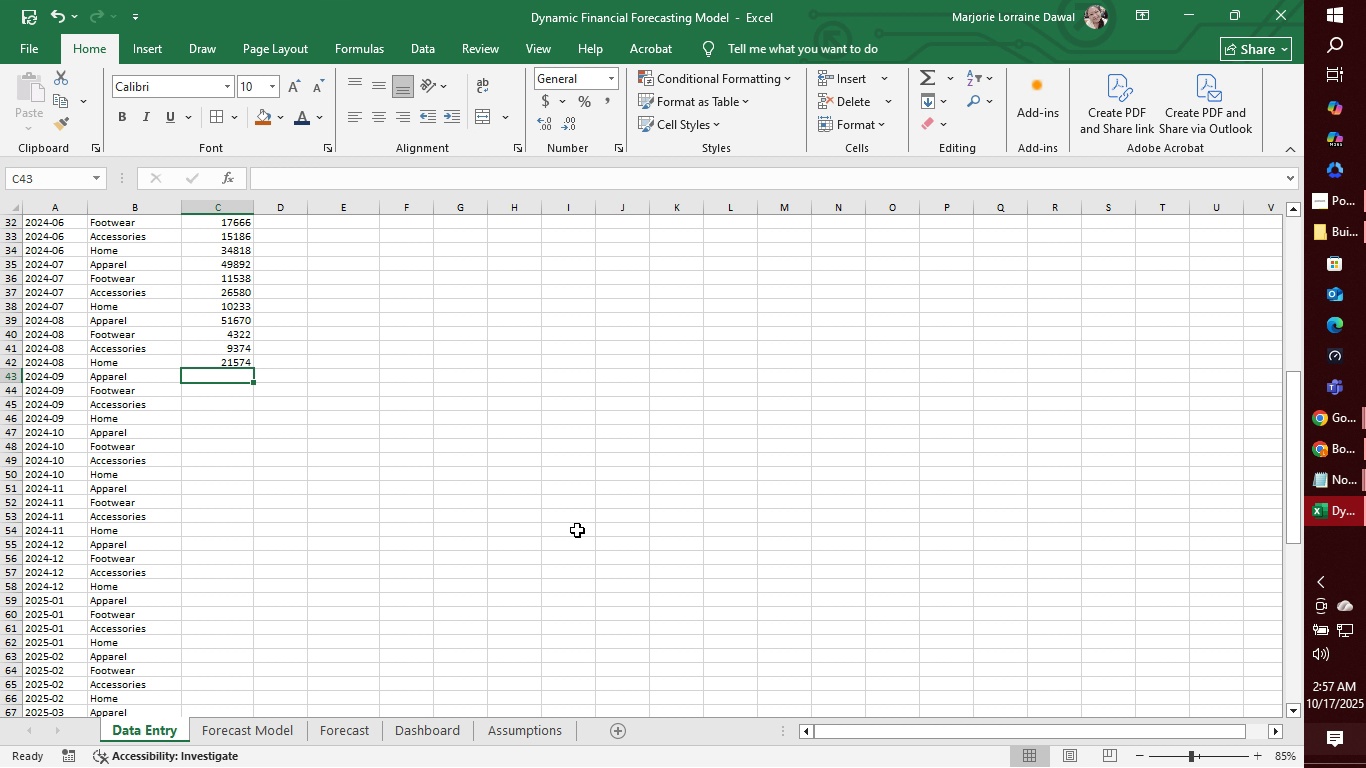 
wait(29.86)
 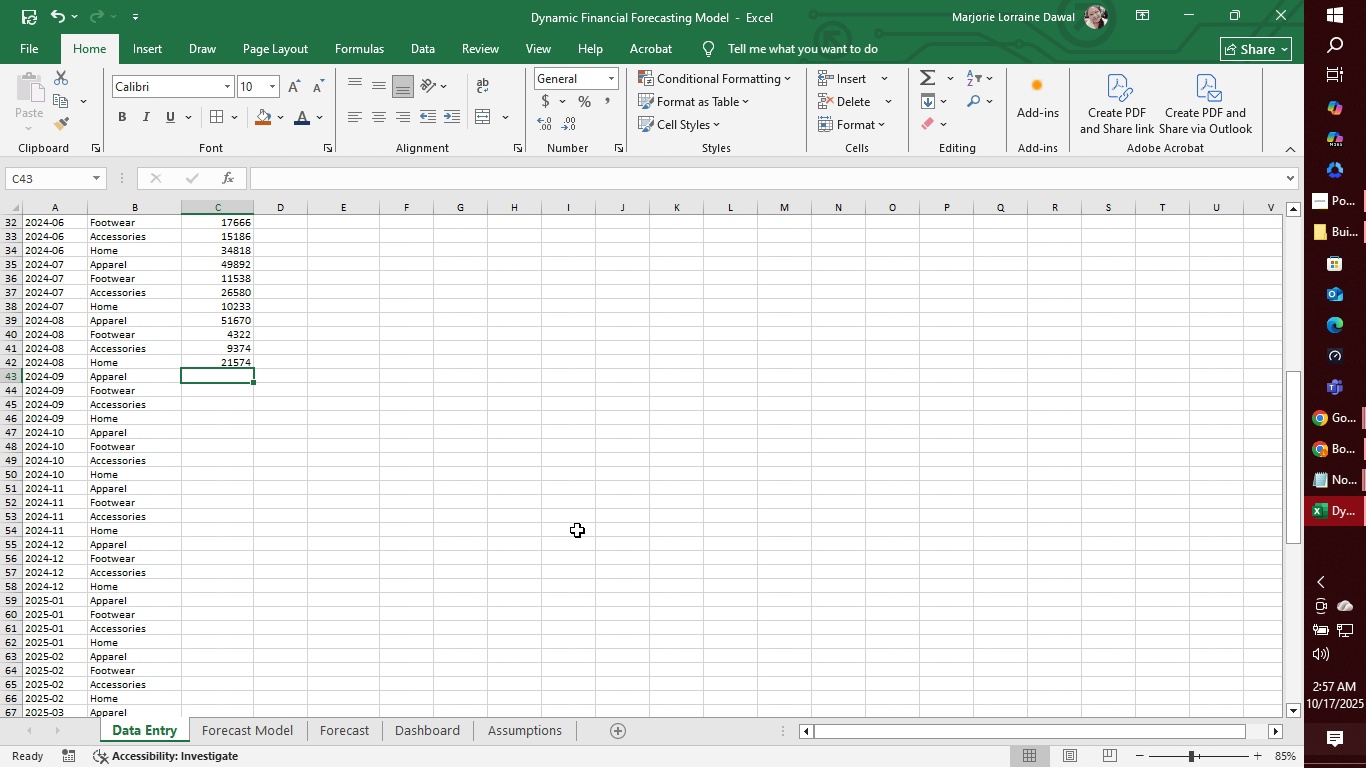 
type(55907)
 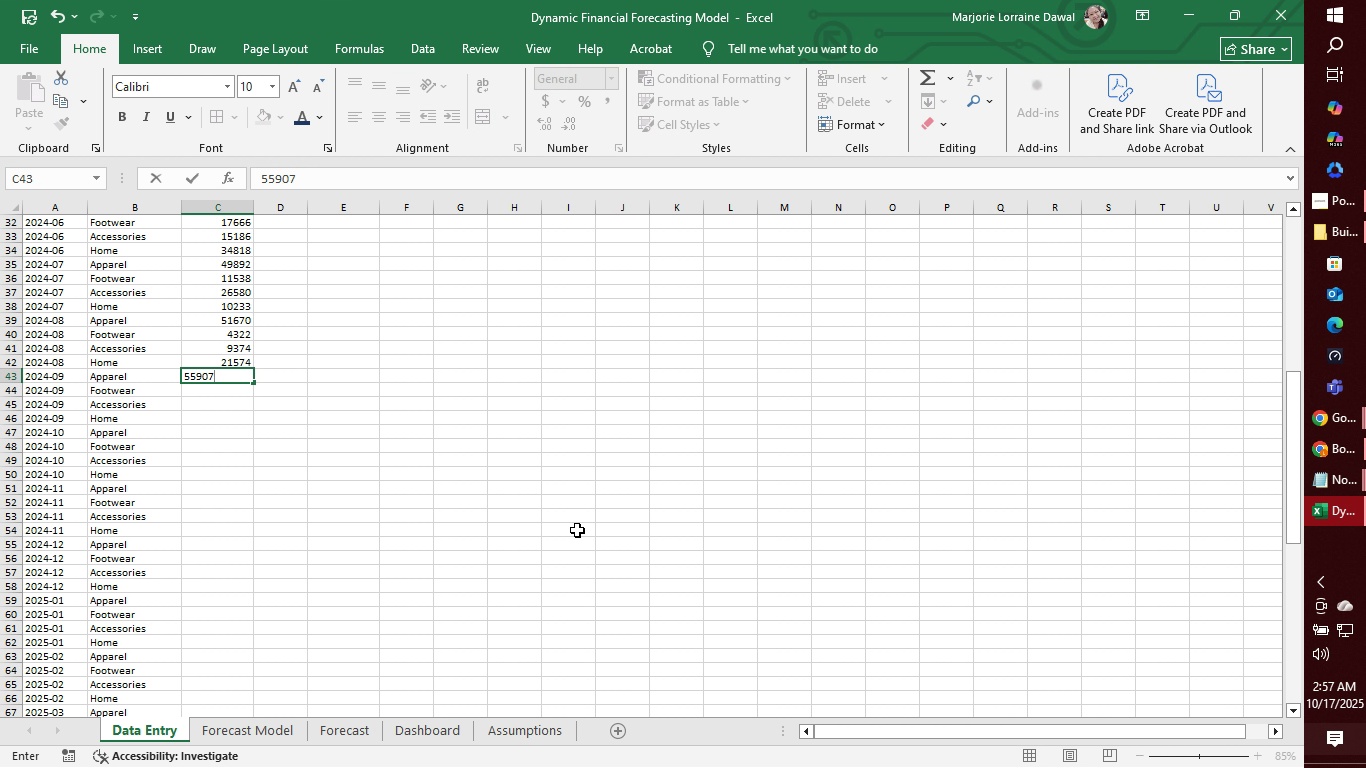 
key(Enter)
 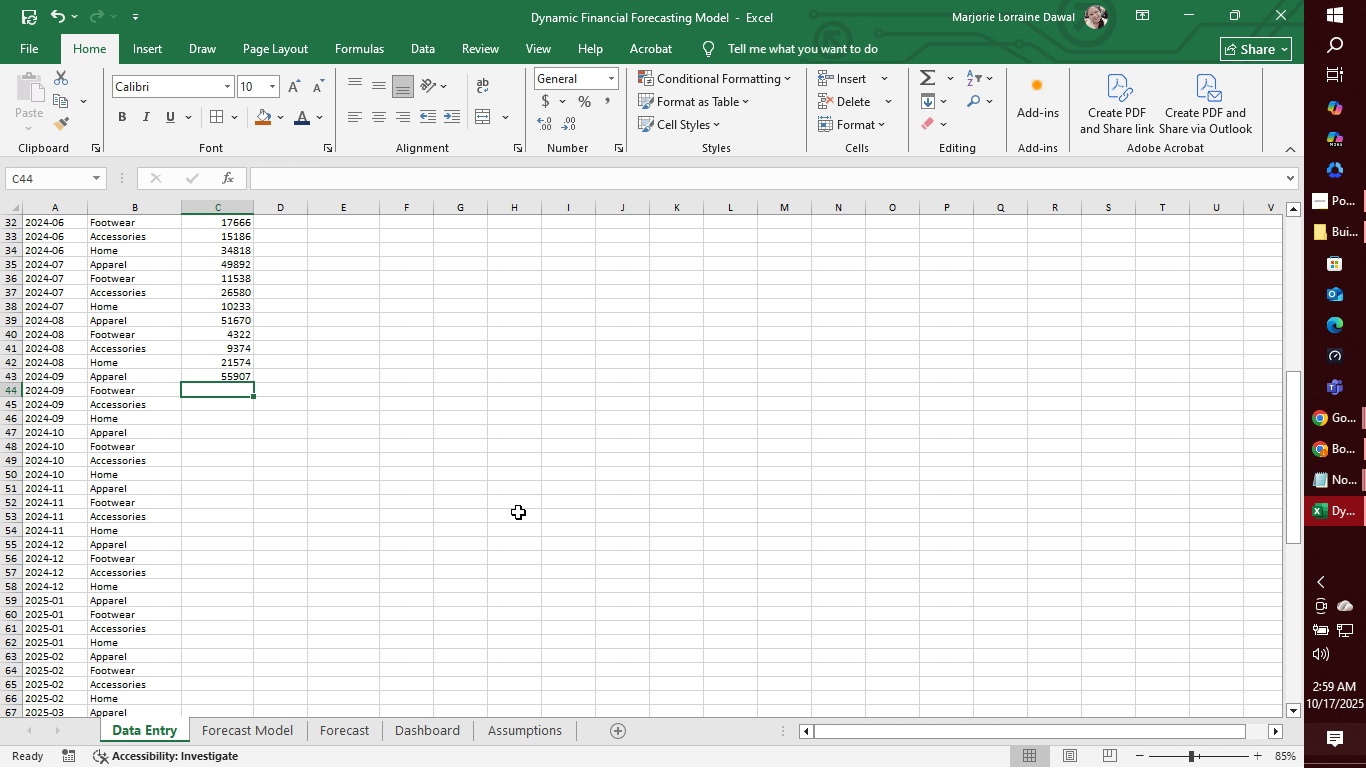 
wait(87.26)
 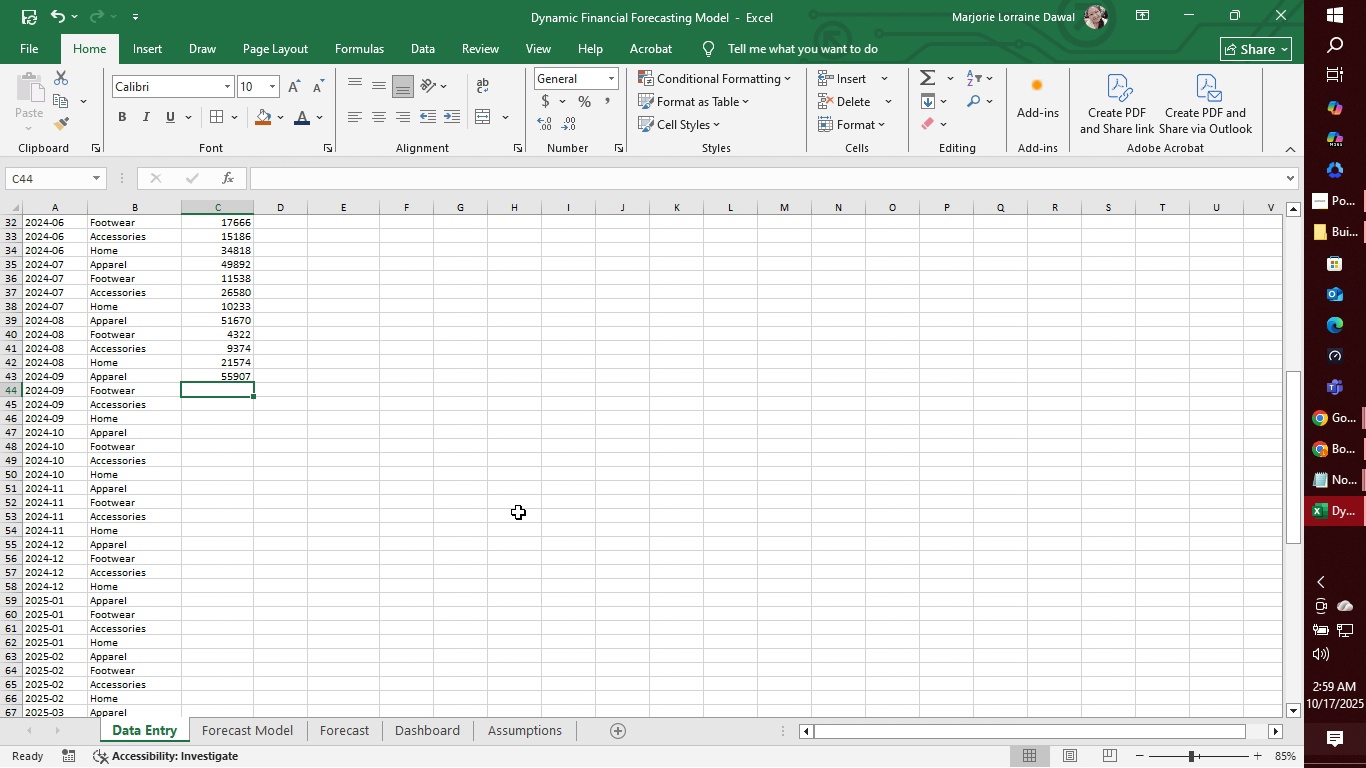 
left_click([229, 393])
 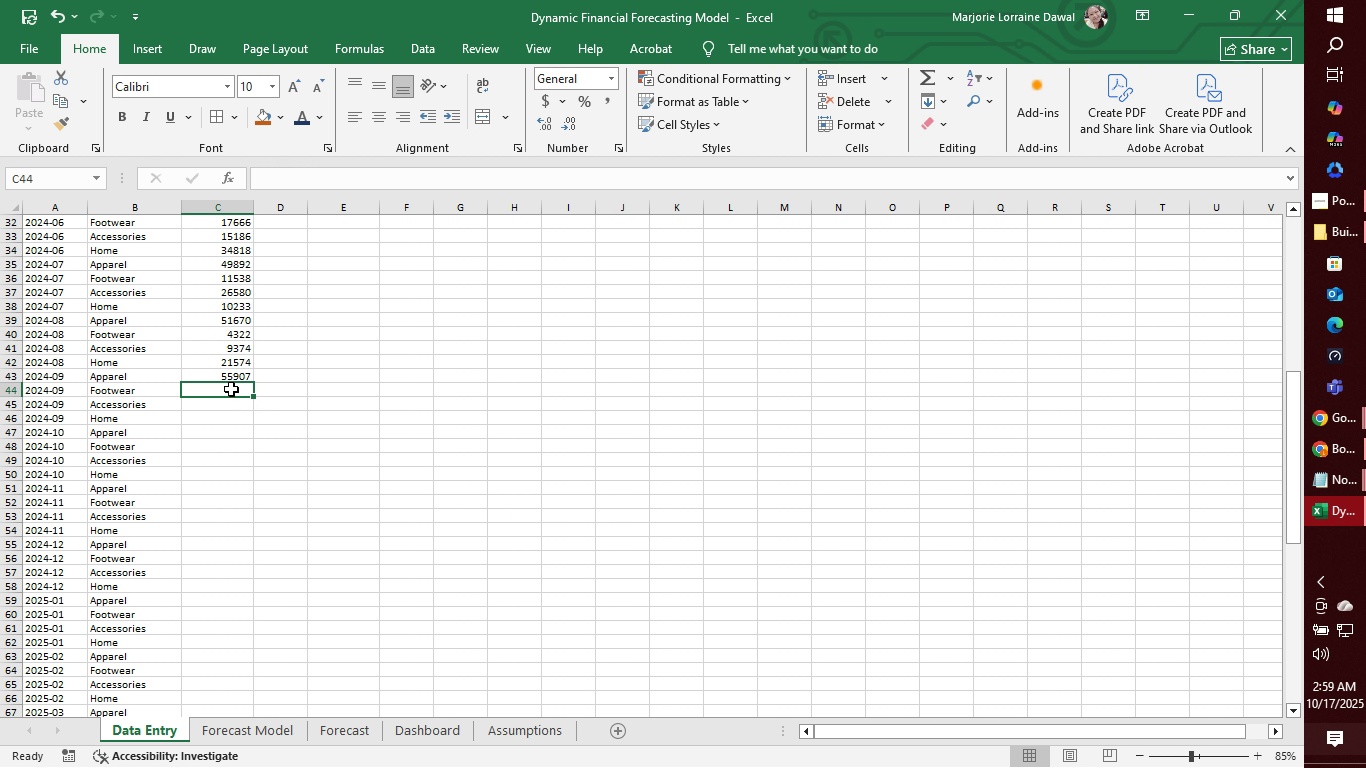 
left_click([231, 389])
 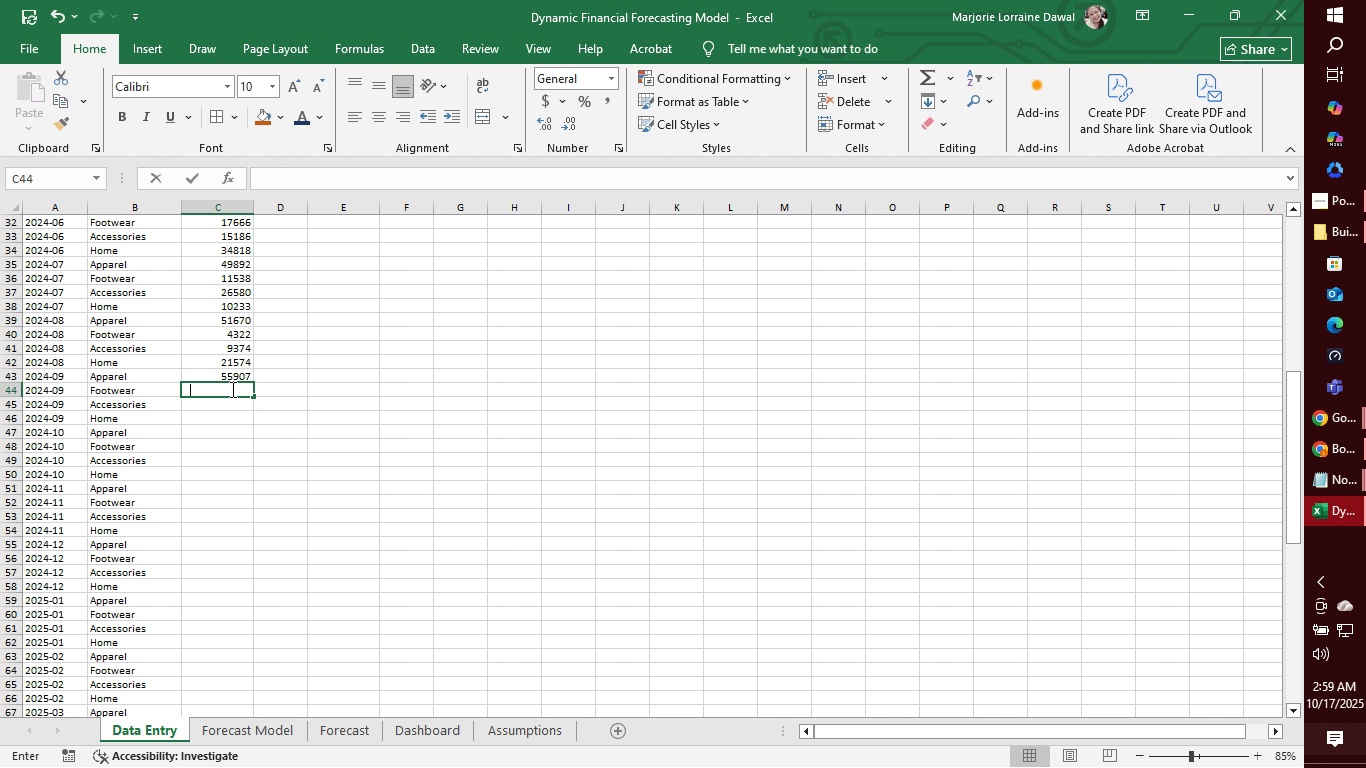 
type(21370)
 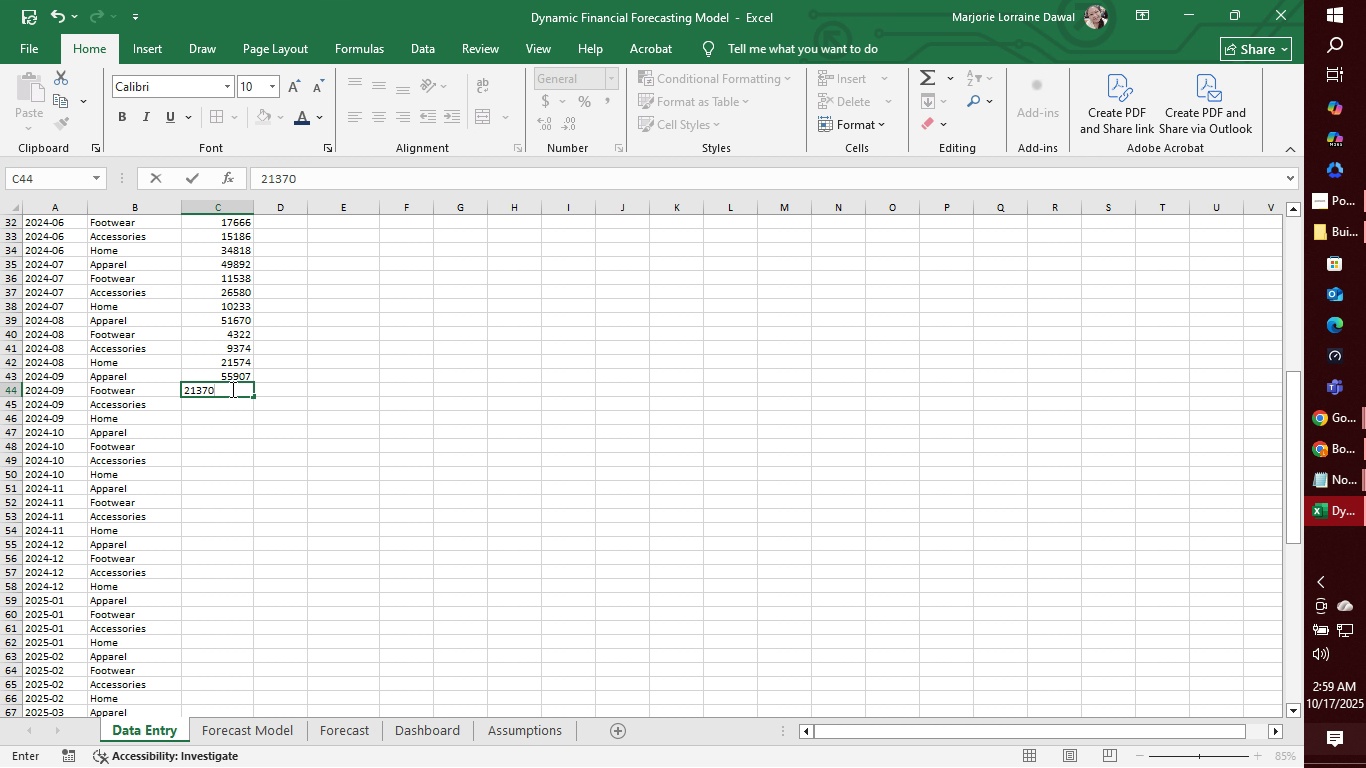 
key(Enter)
 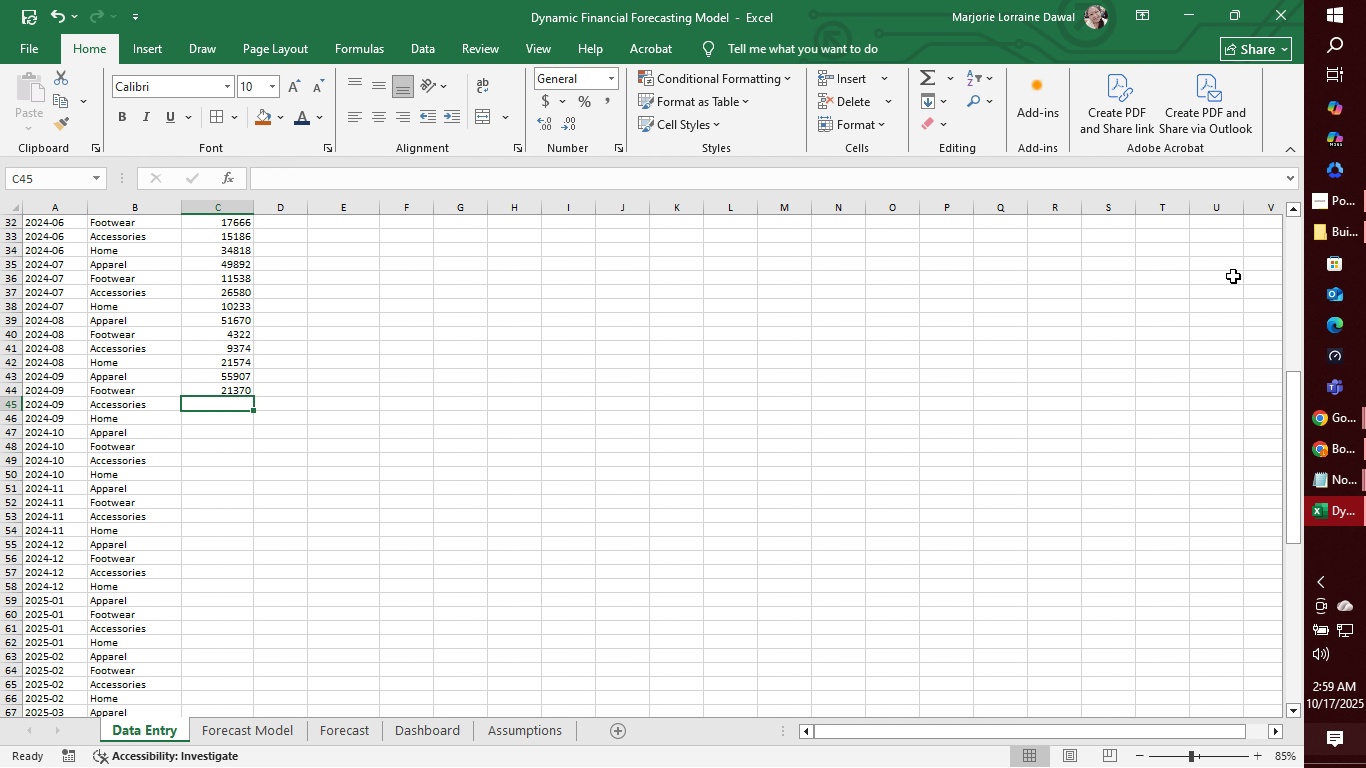 
wait(6.97)
 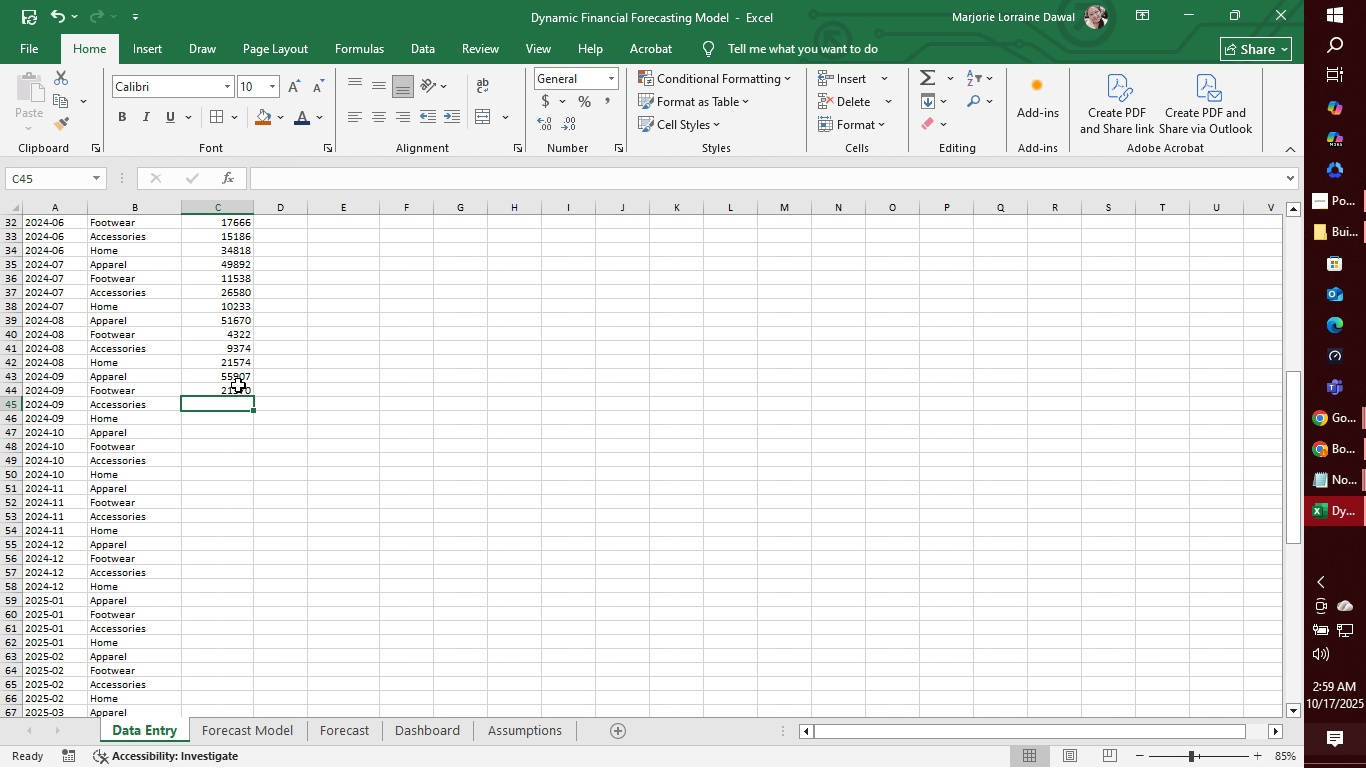 
left_click([1347, 423])
 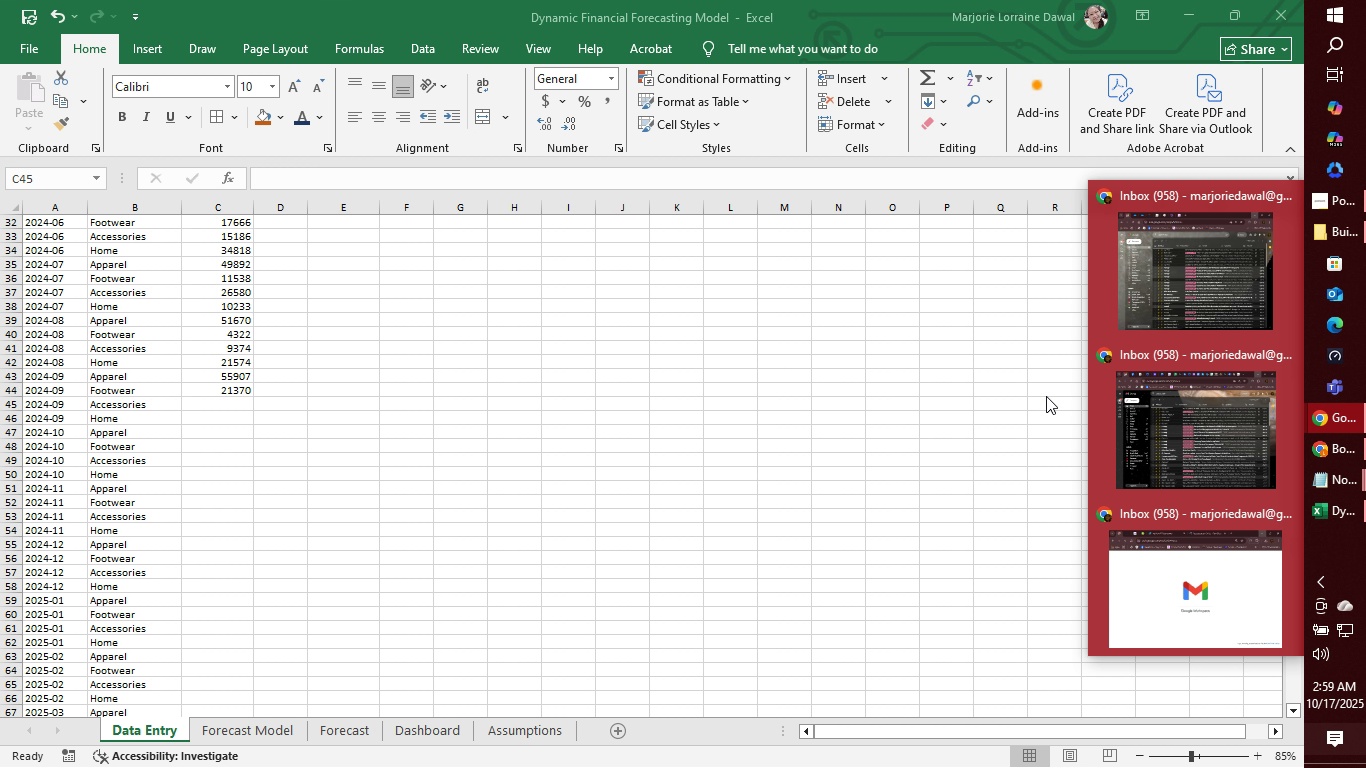 
left_click([1167, 420])
 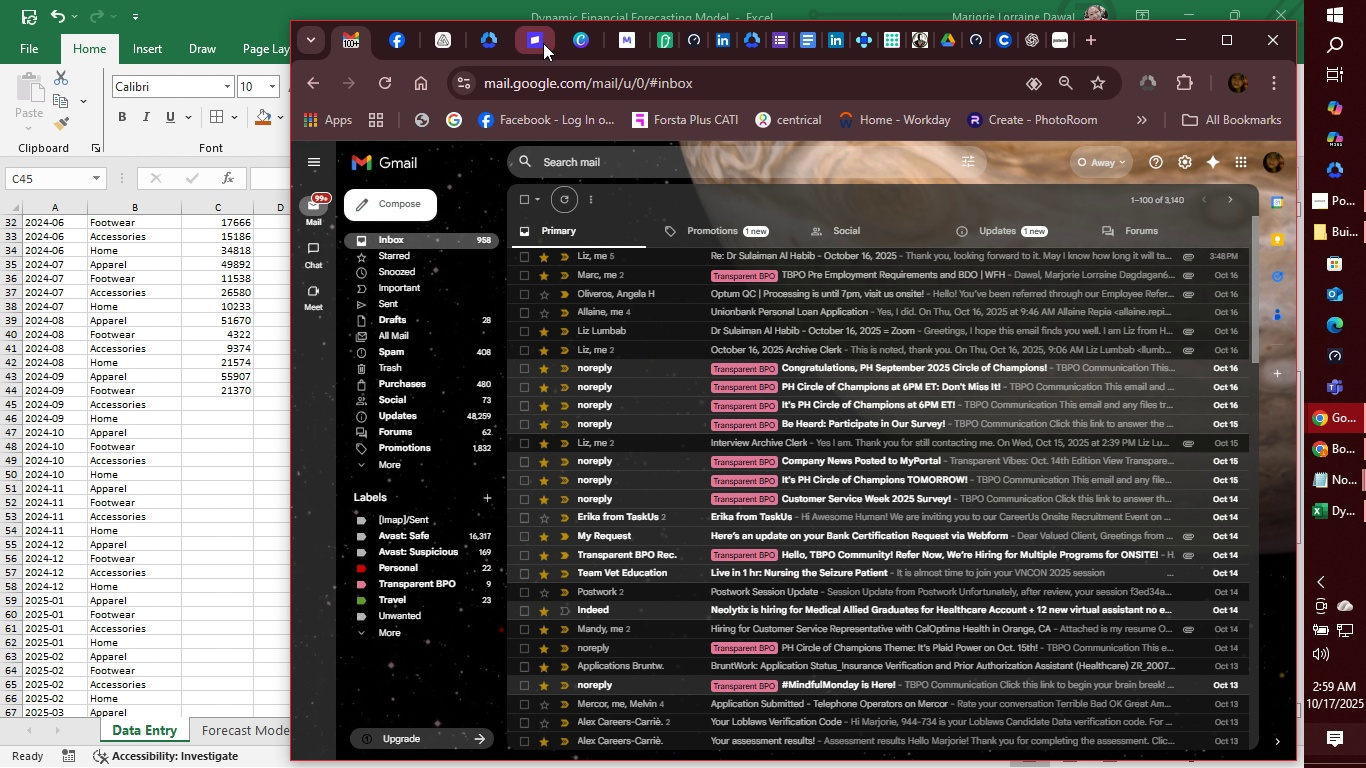 
left_click([539, 42])
 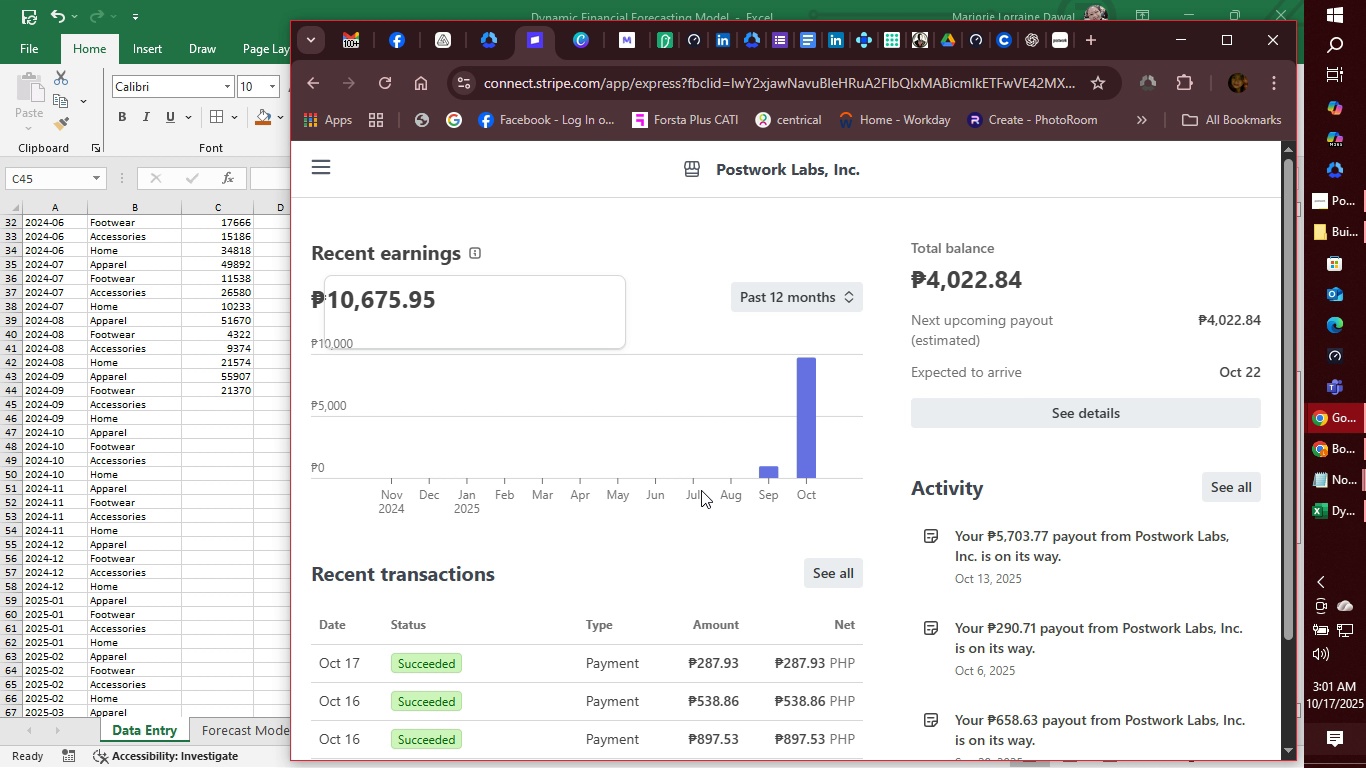 
wait(145.76)
 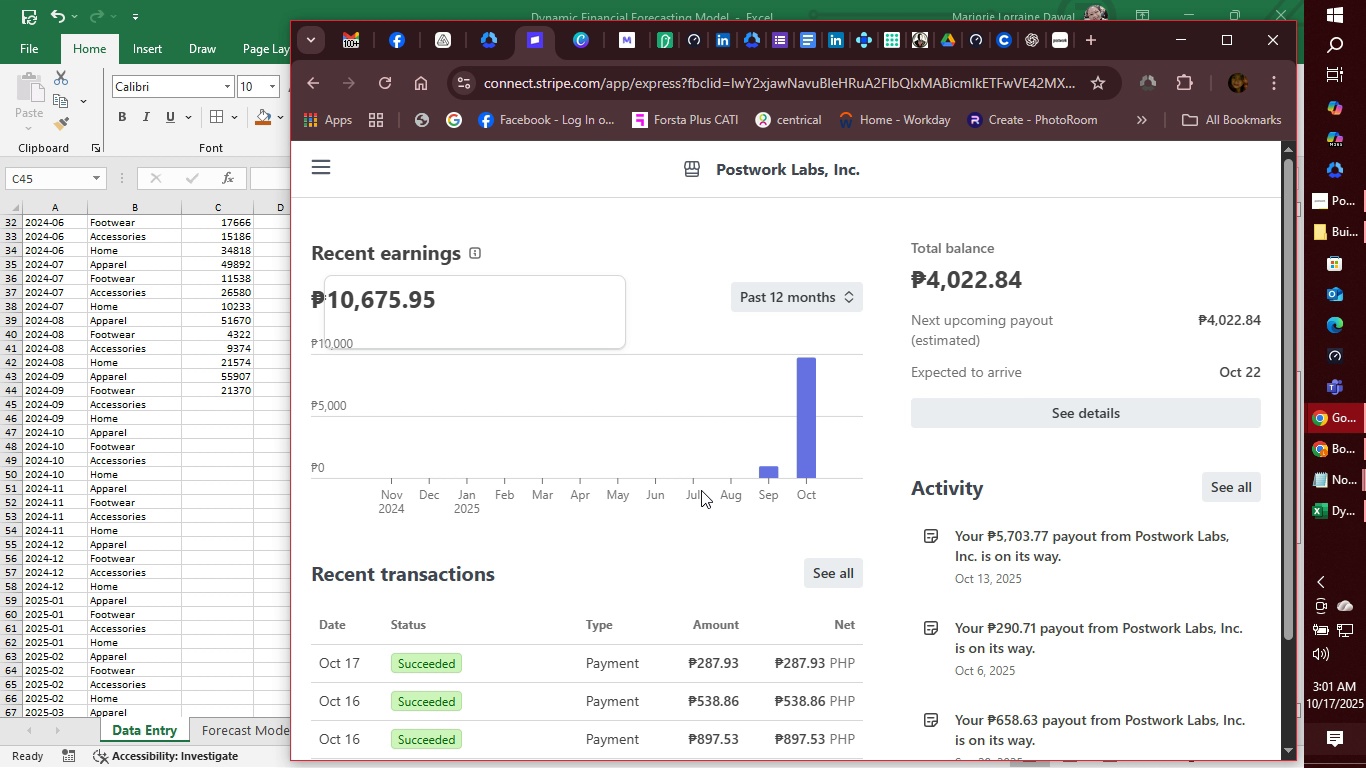 
left_click([1188, 31])
 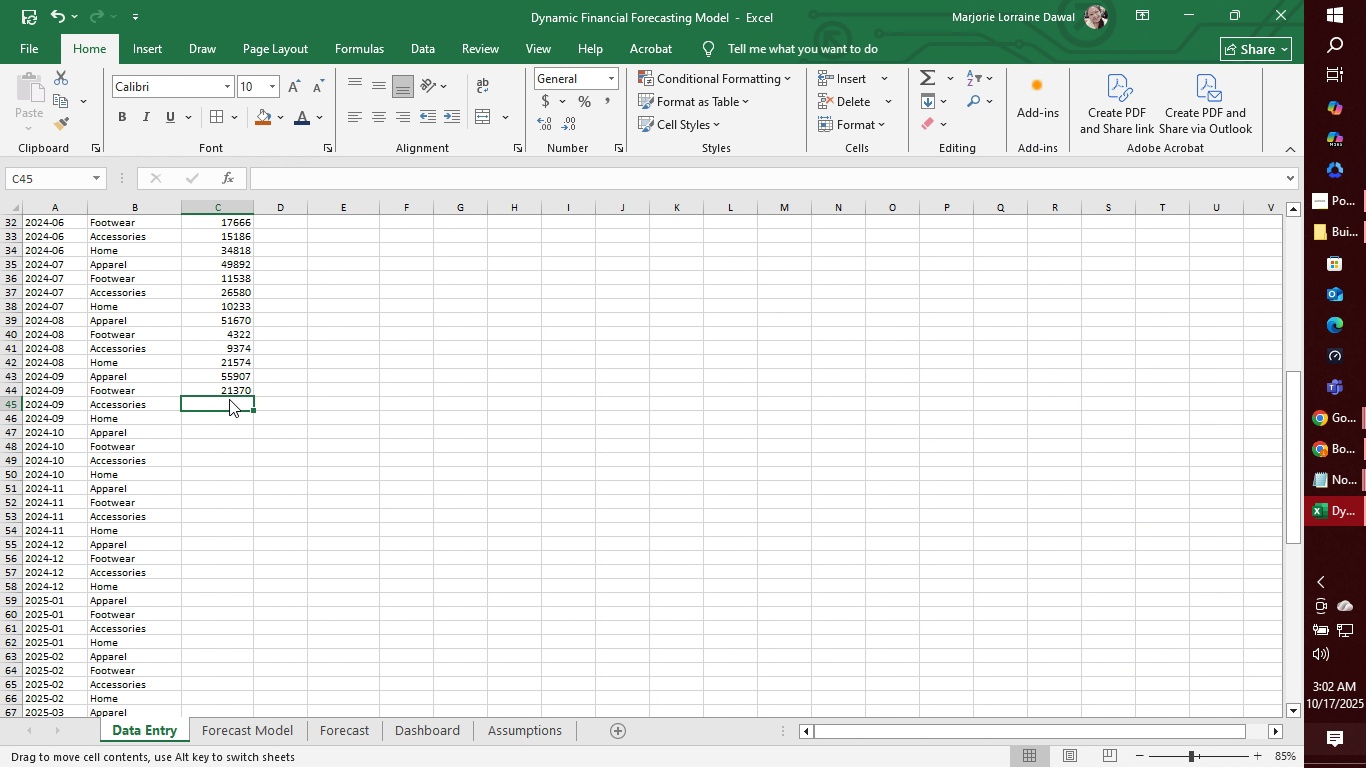 
left_click([229, 399])
 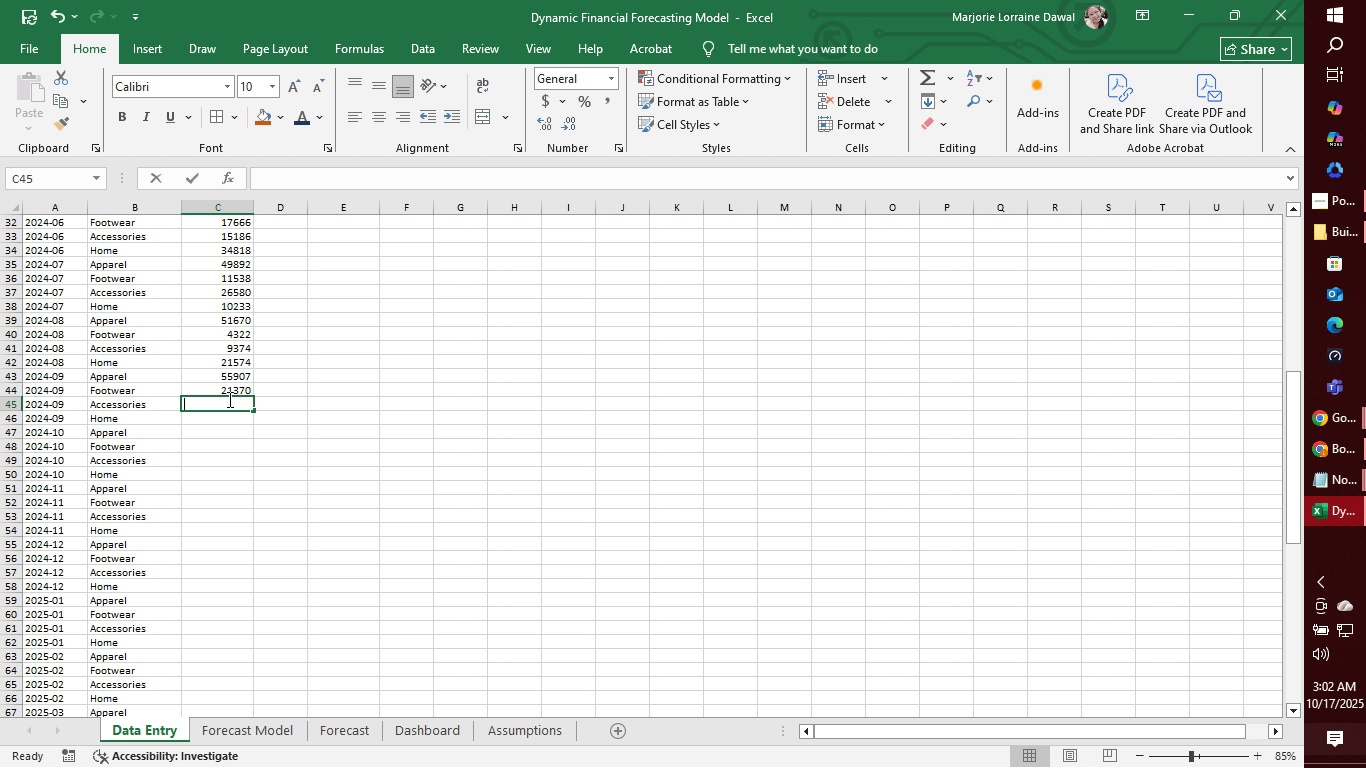 
type(19074)
 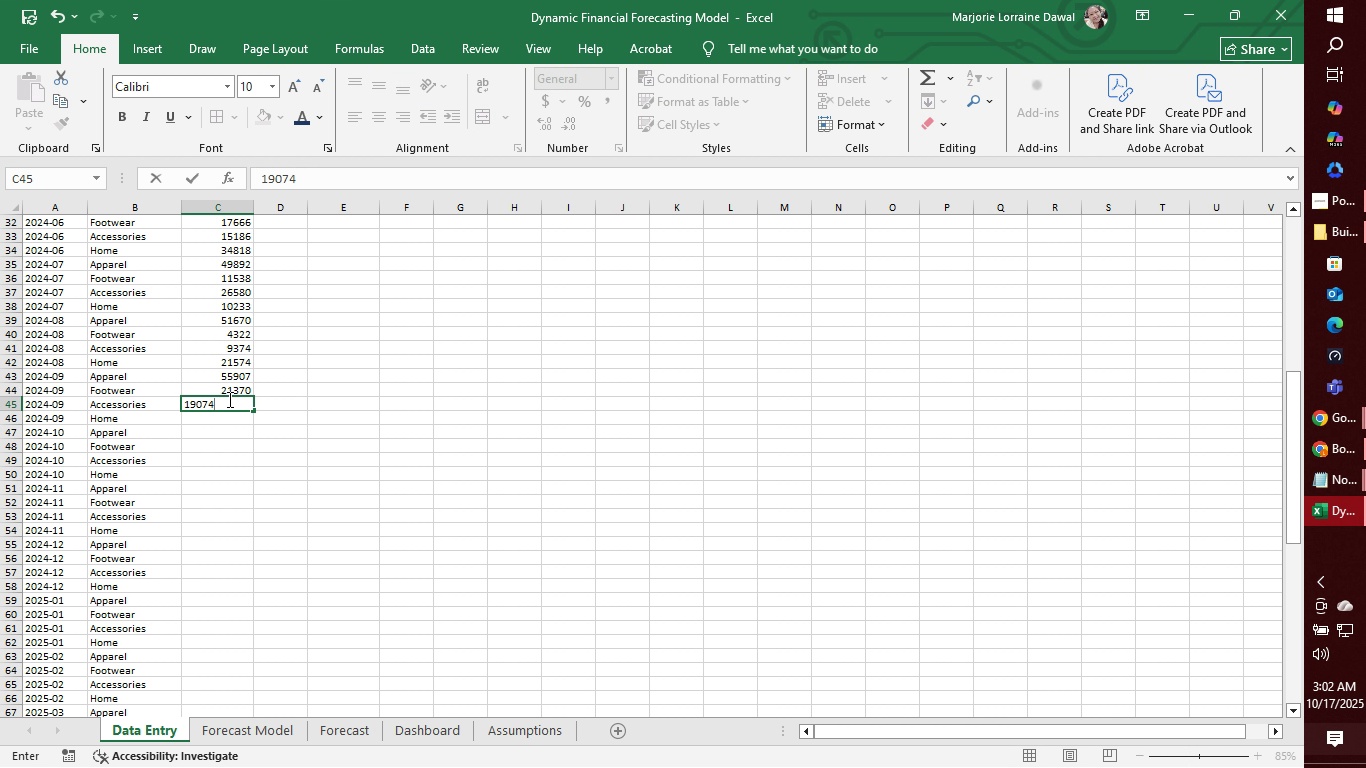 
key(Enter)
 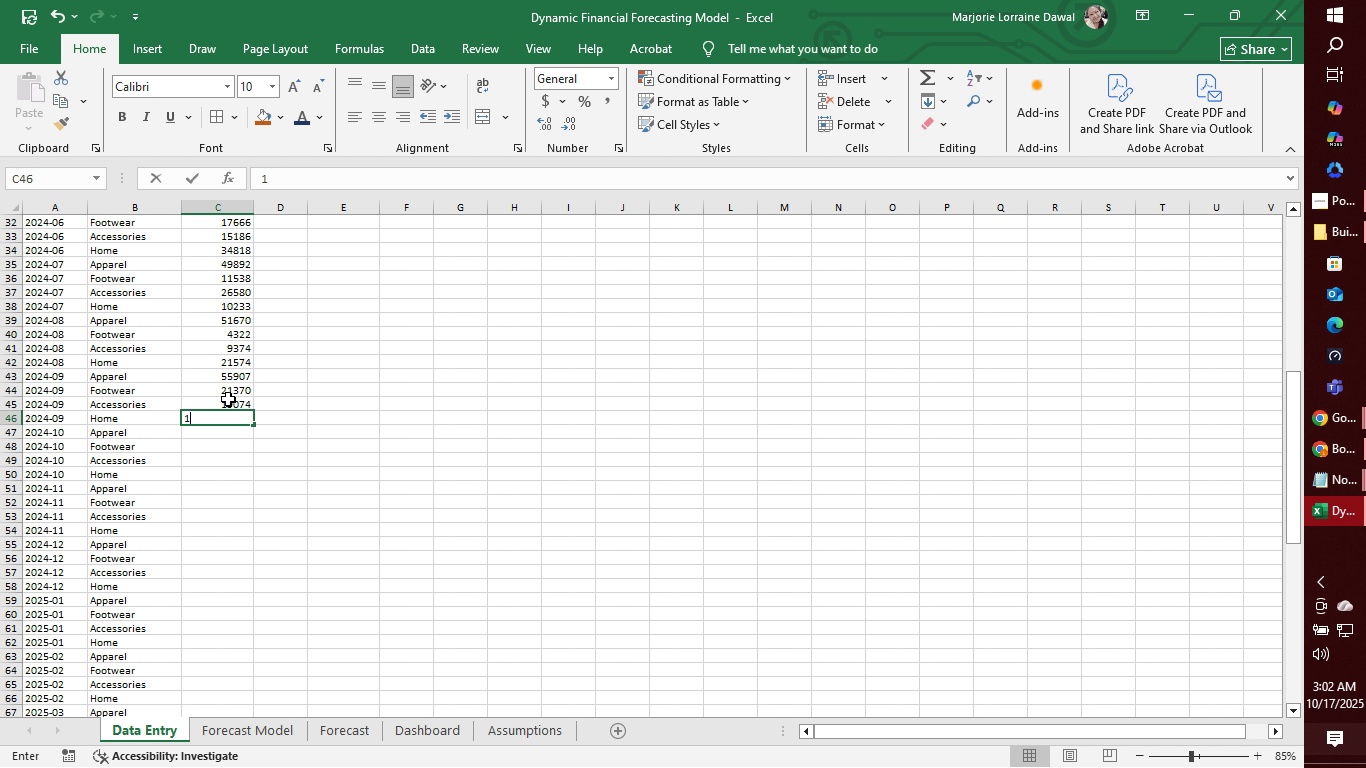 
wait(5.78)
 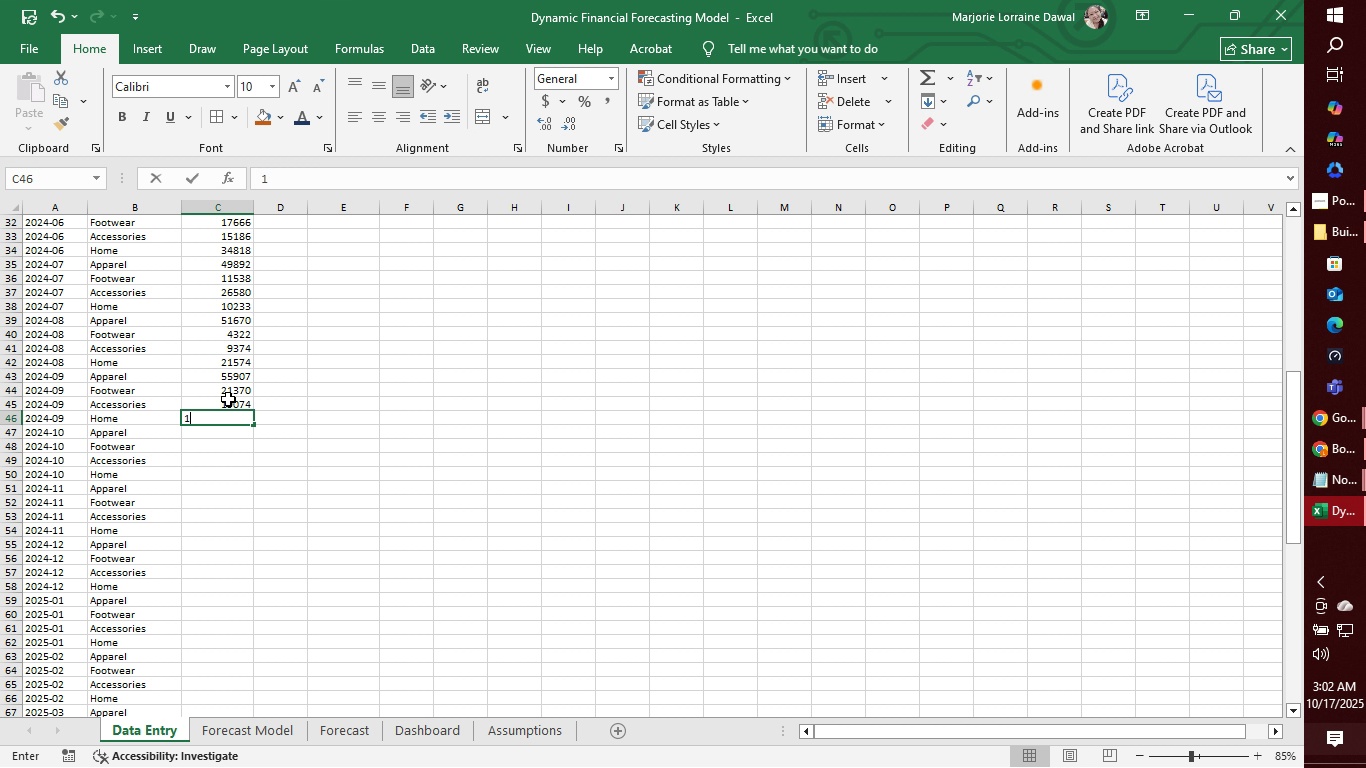 
type(17591)
 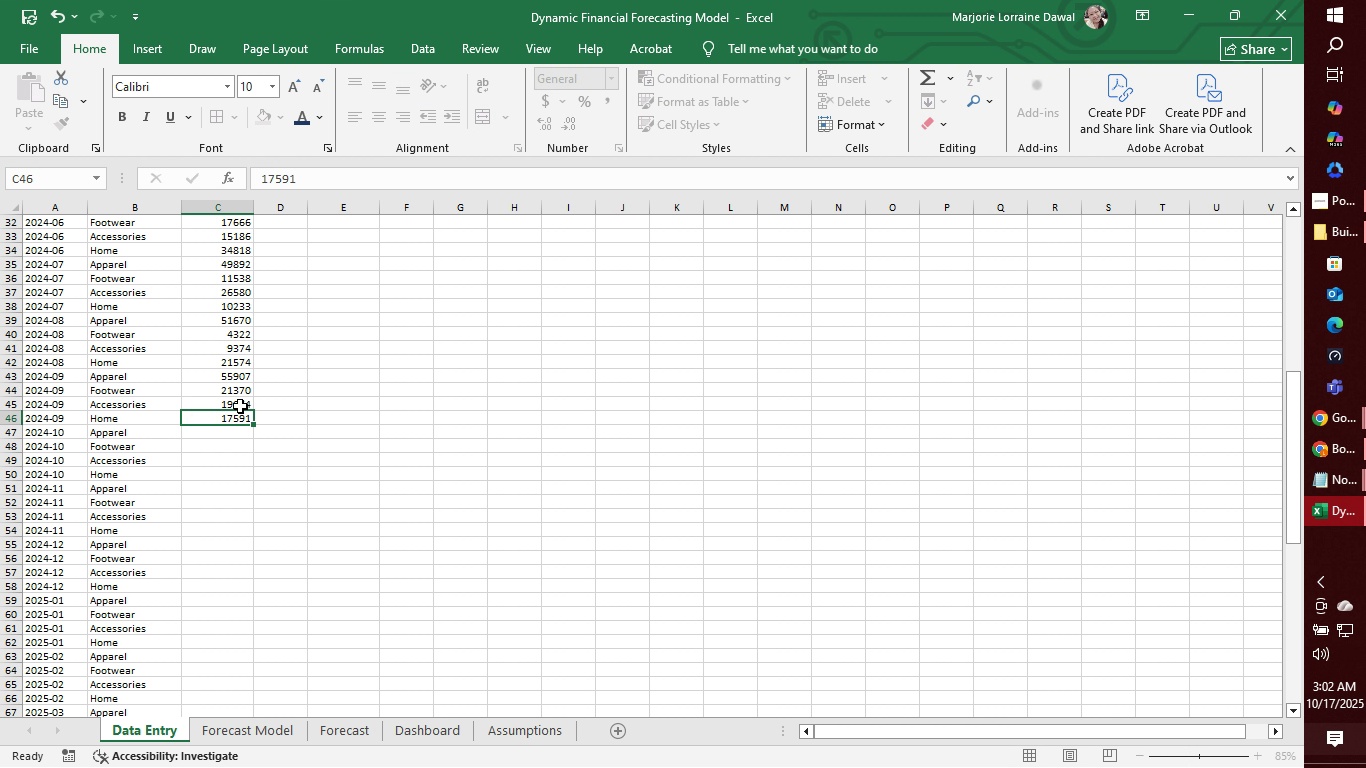 
key(Enter)
 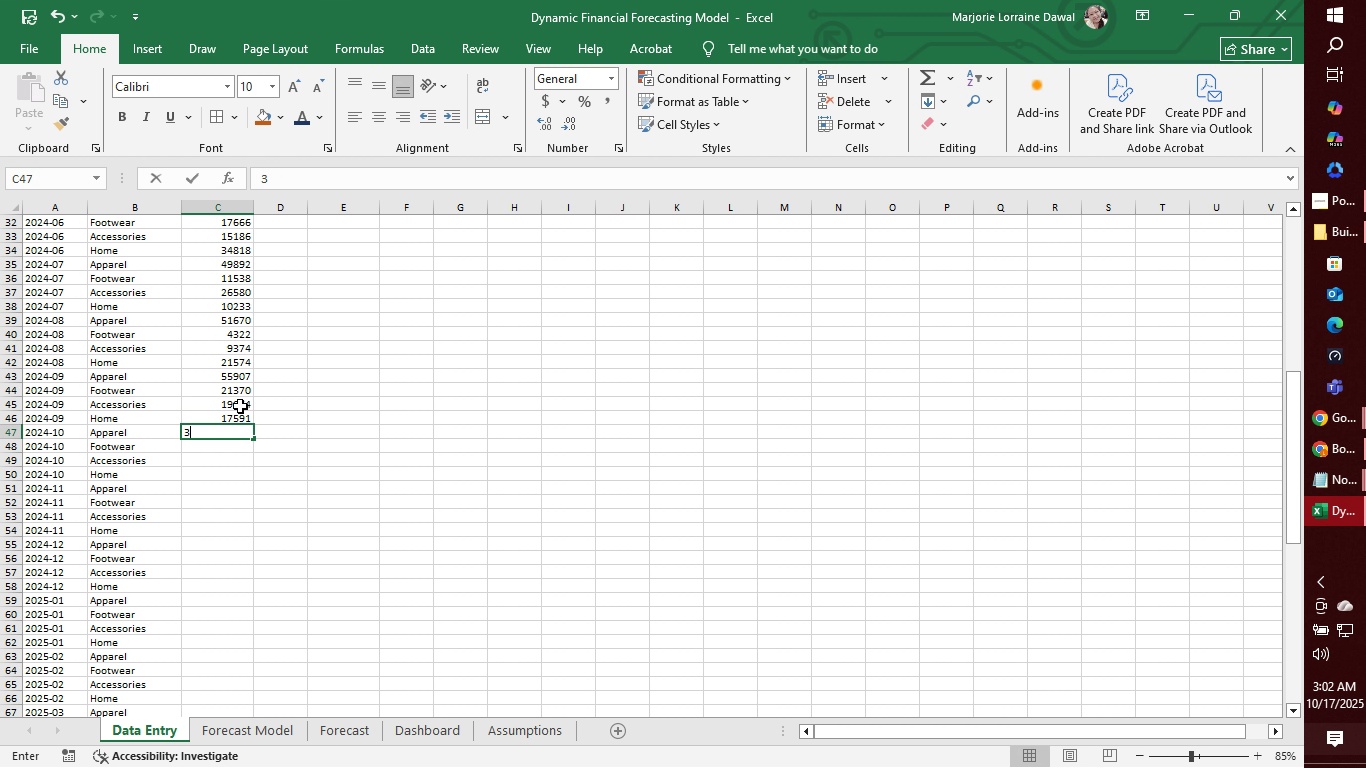 
wait(5.55)
 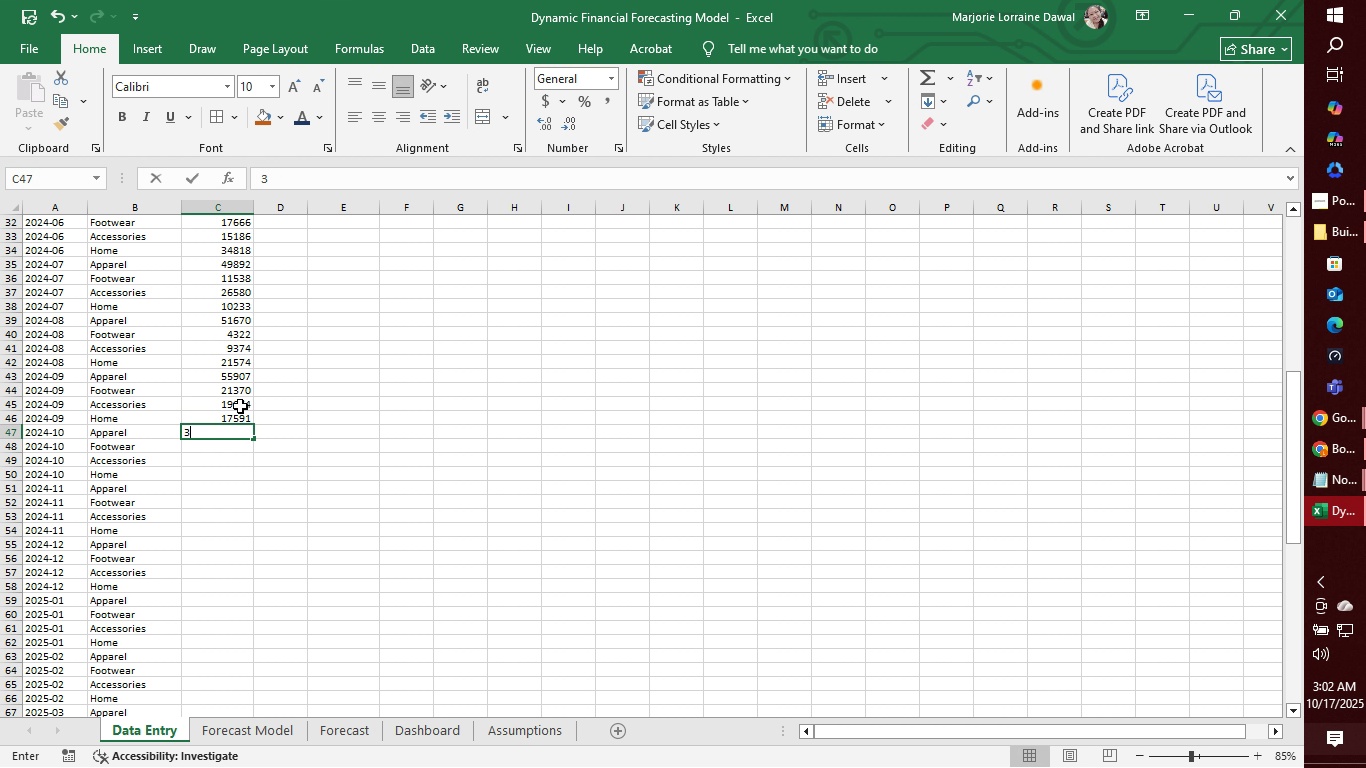 
type(38171)
 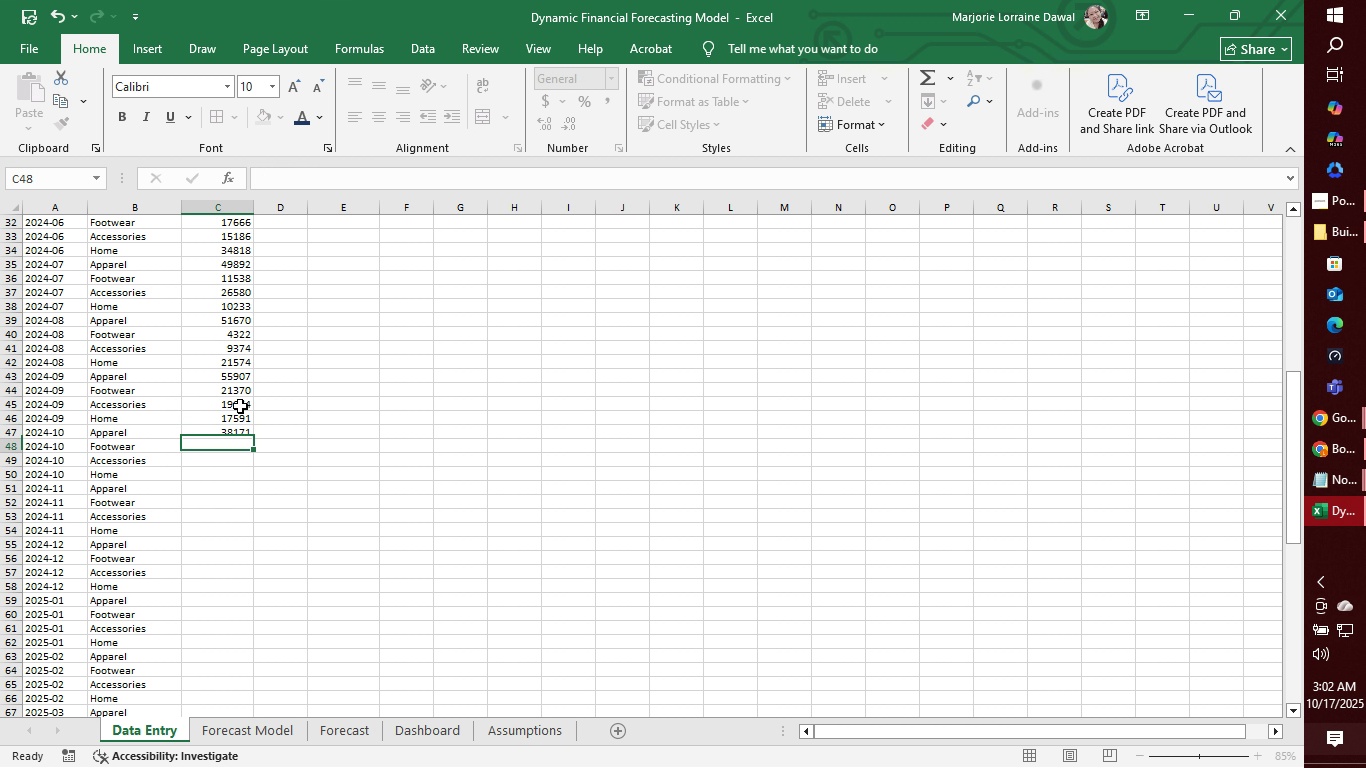 
key(Enter)
 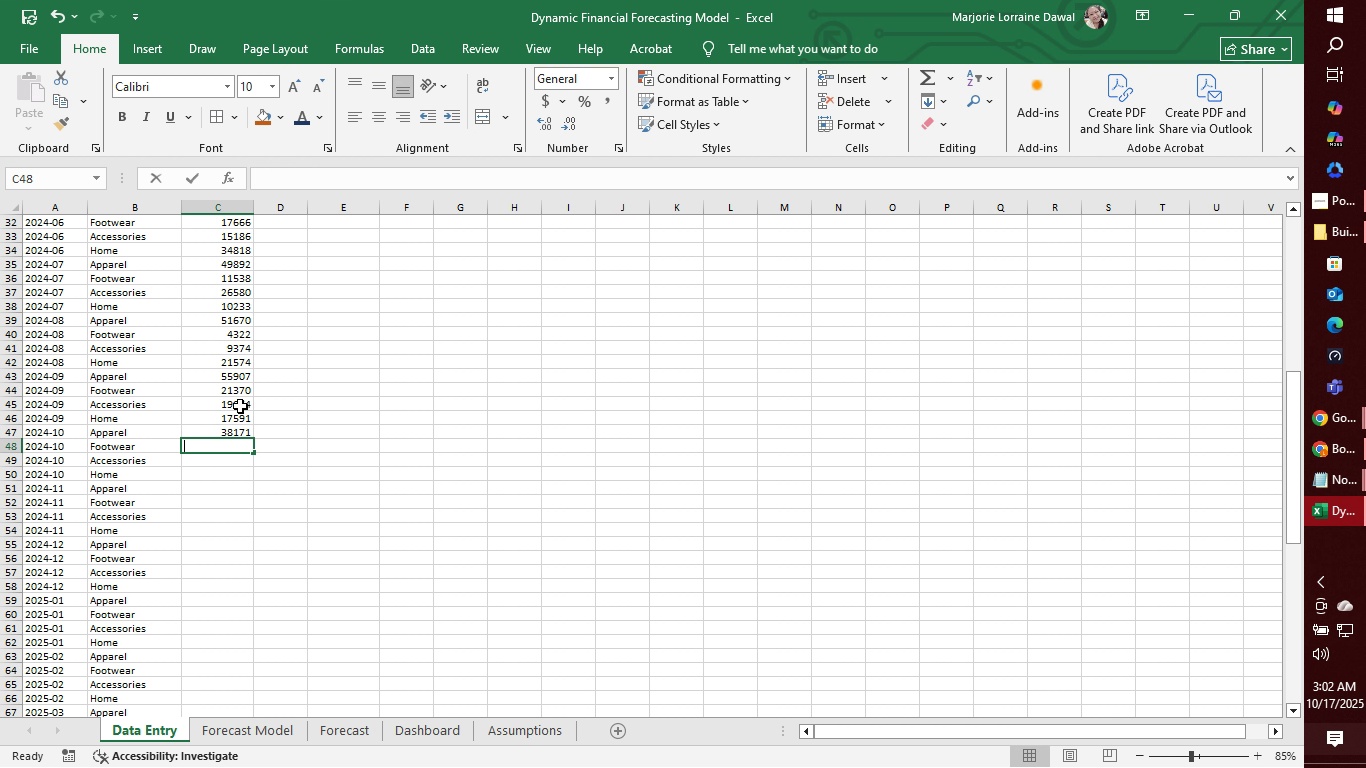 
wait(5.25)
 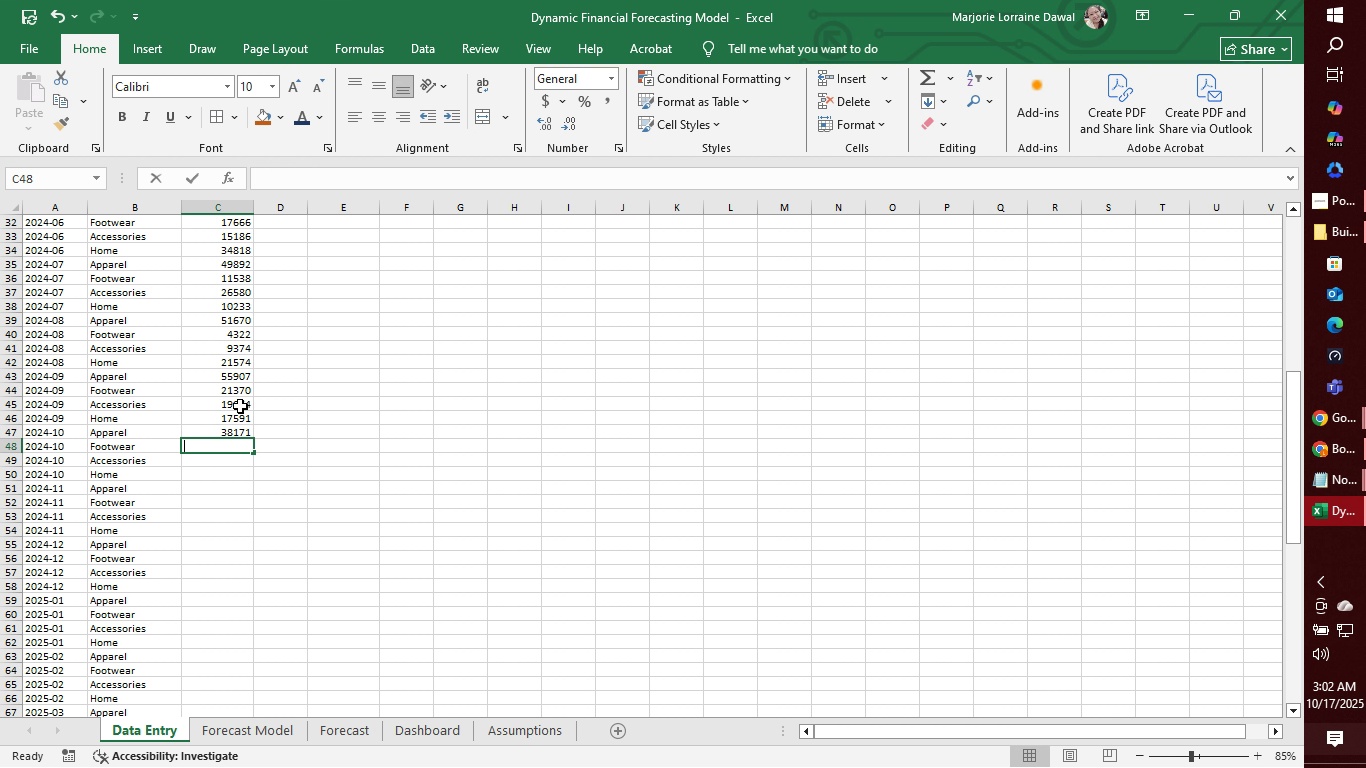 
type(14241)
 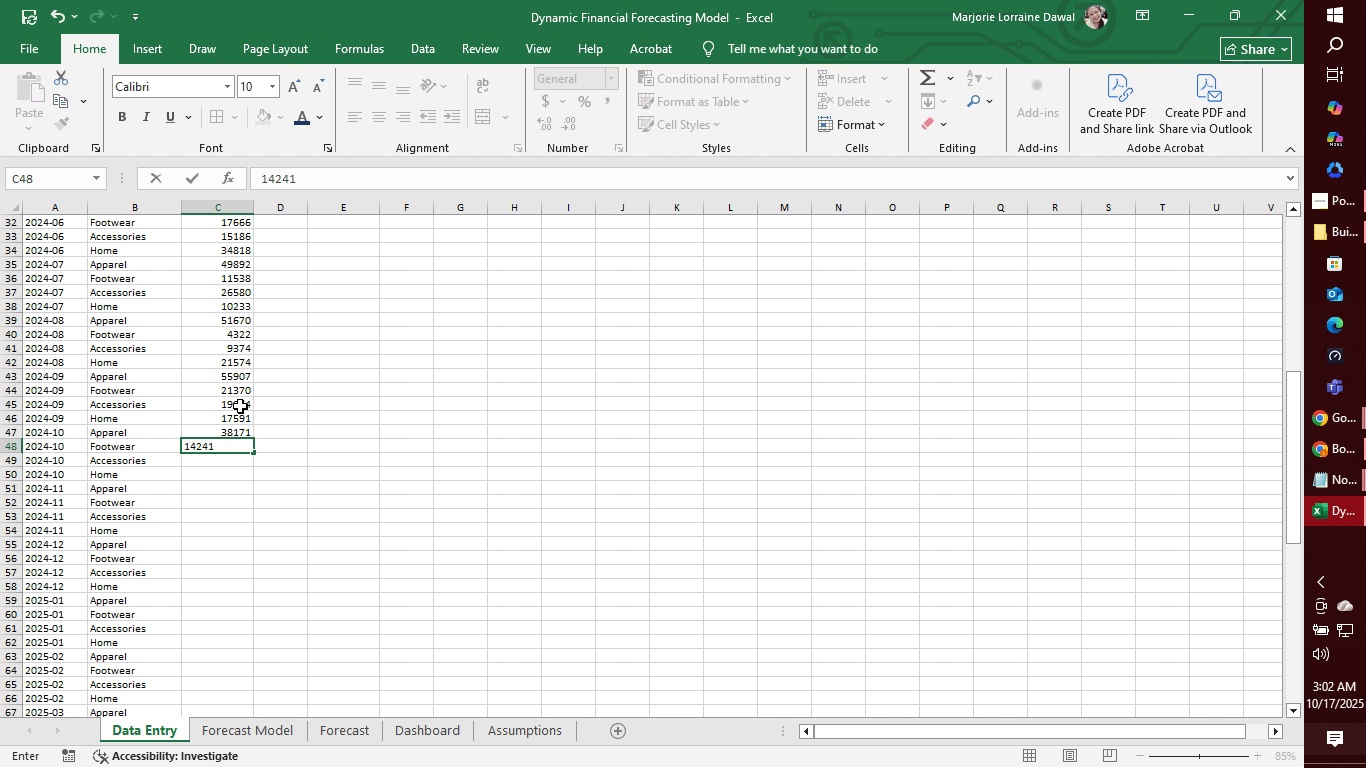 
key(Enter)
 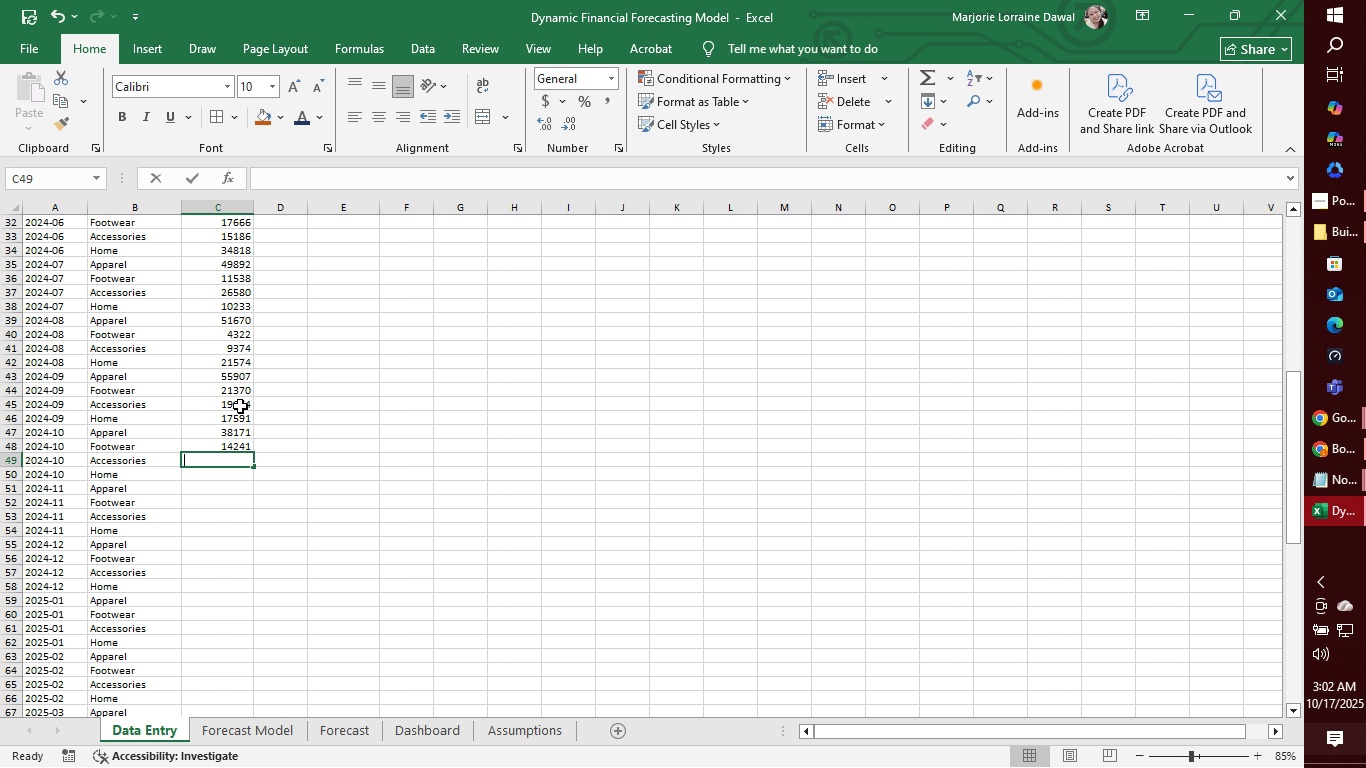 
wait(5.2)
 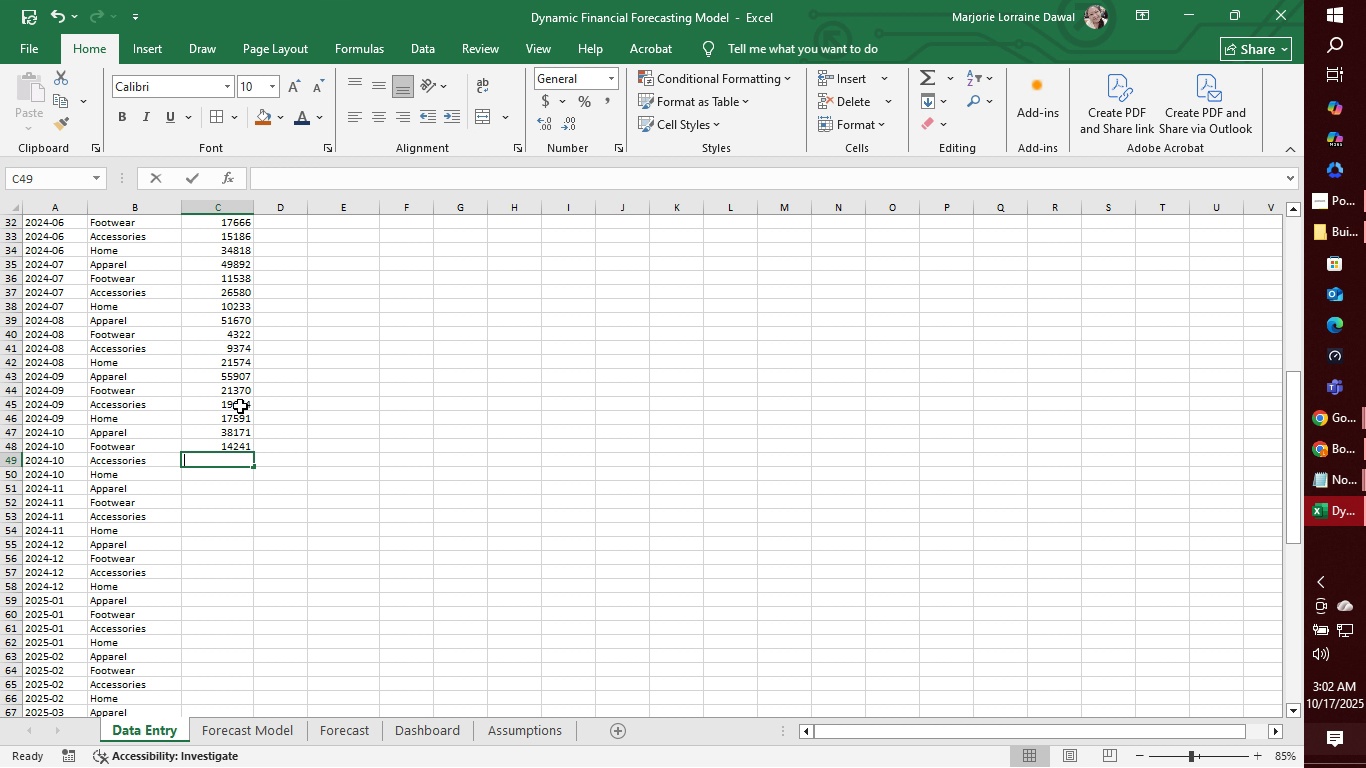 
type(16214)
 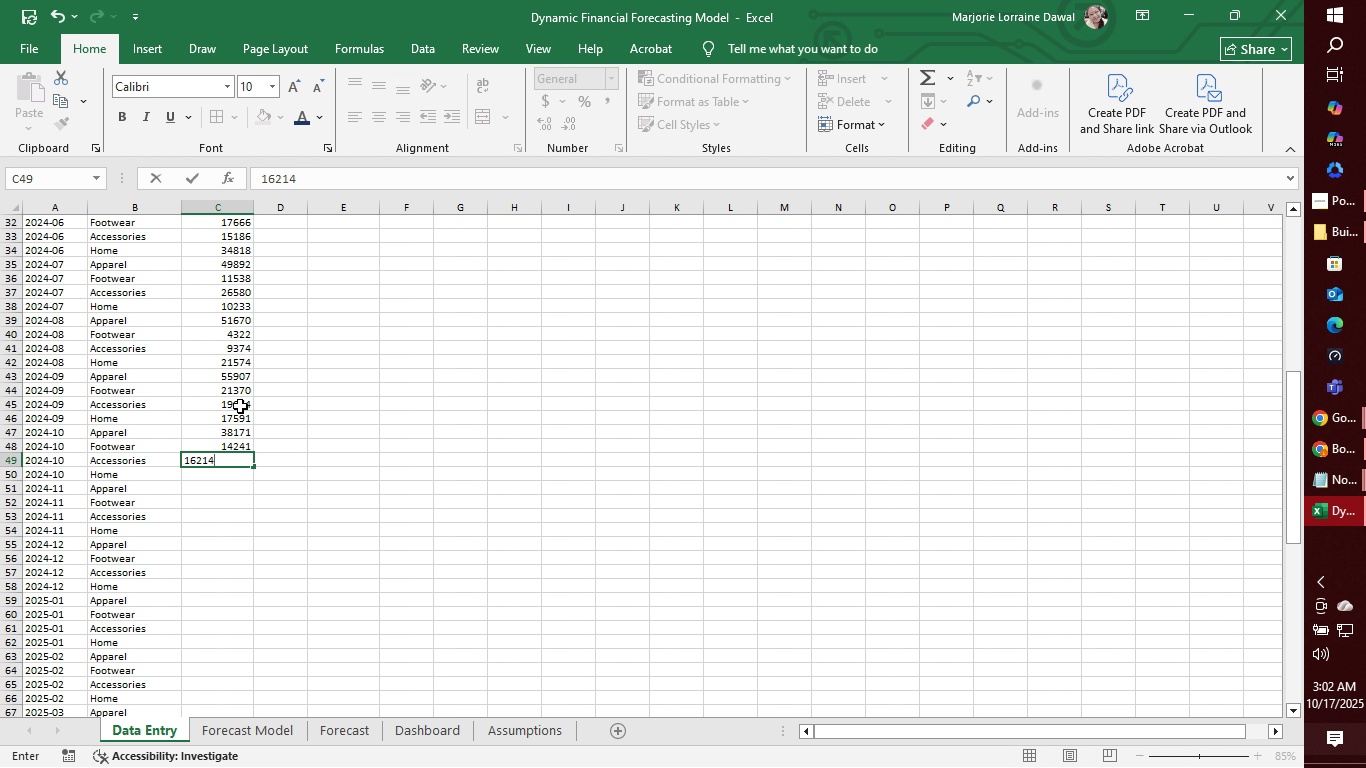 
key(Enter)
 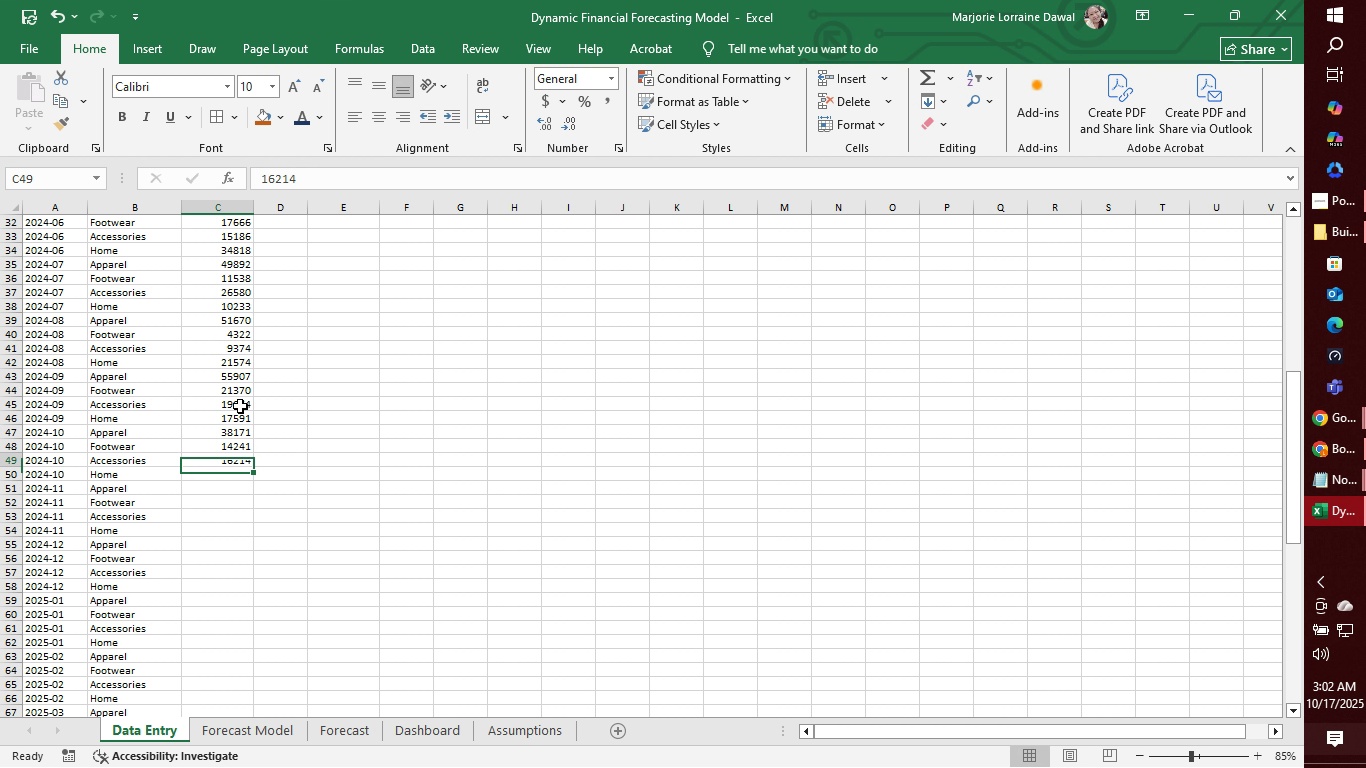 
key(ArrowUp)
 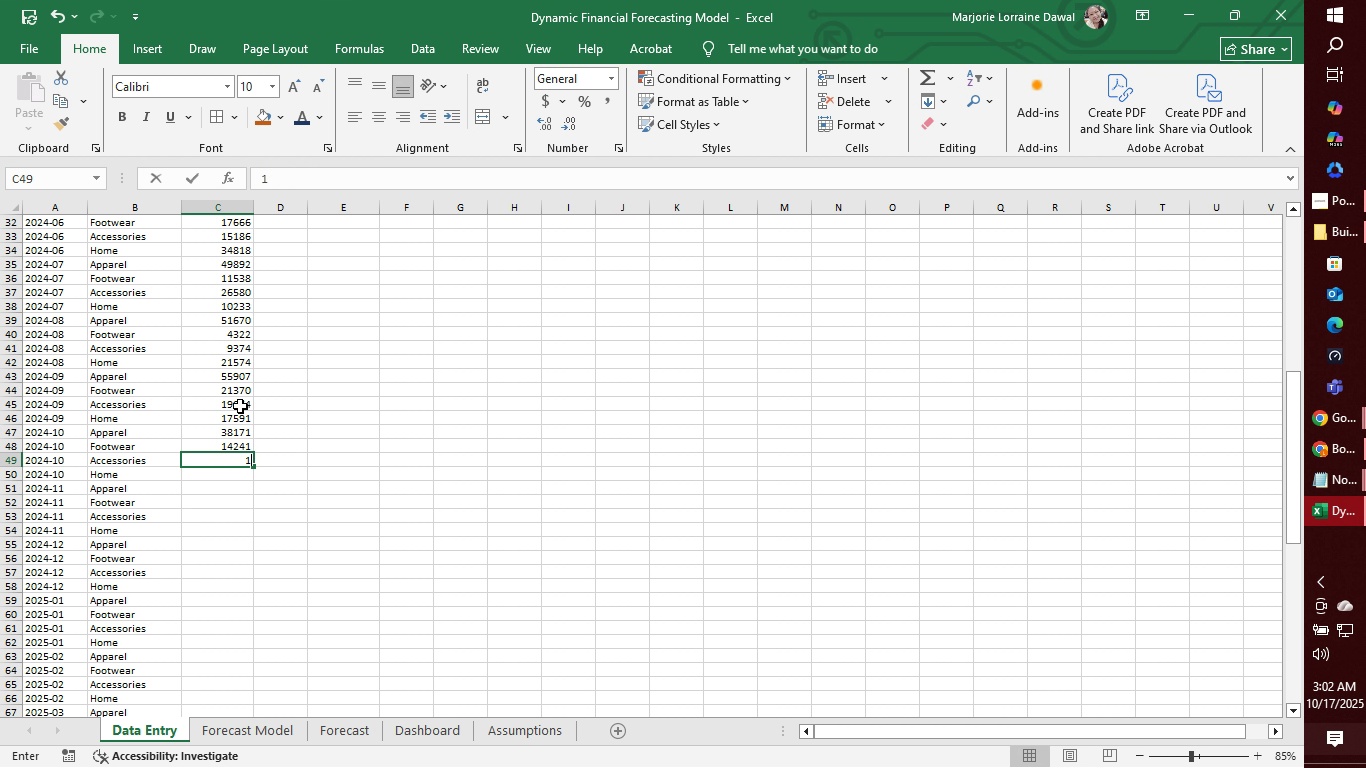 
type(16314)
 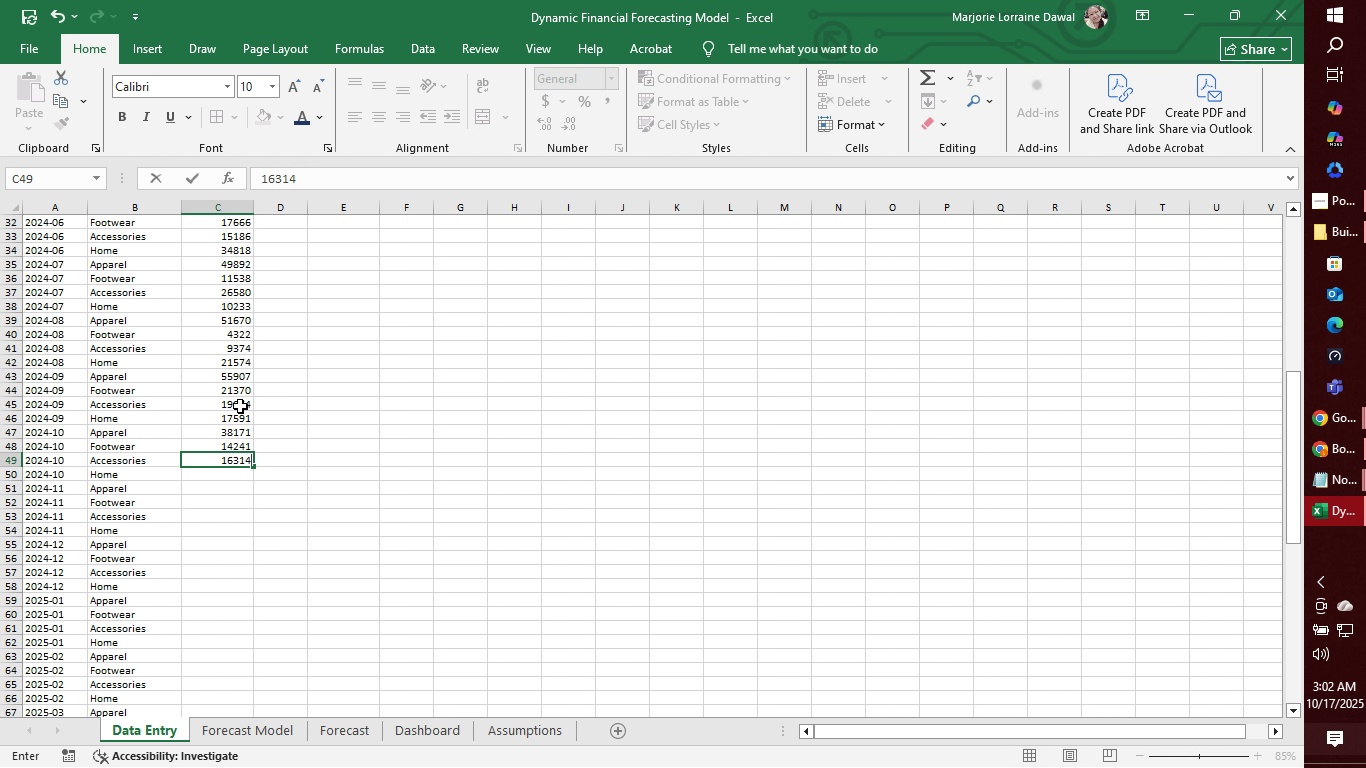 
key(Enter)
 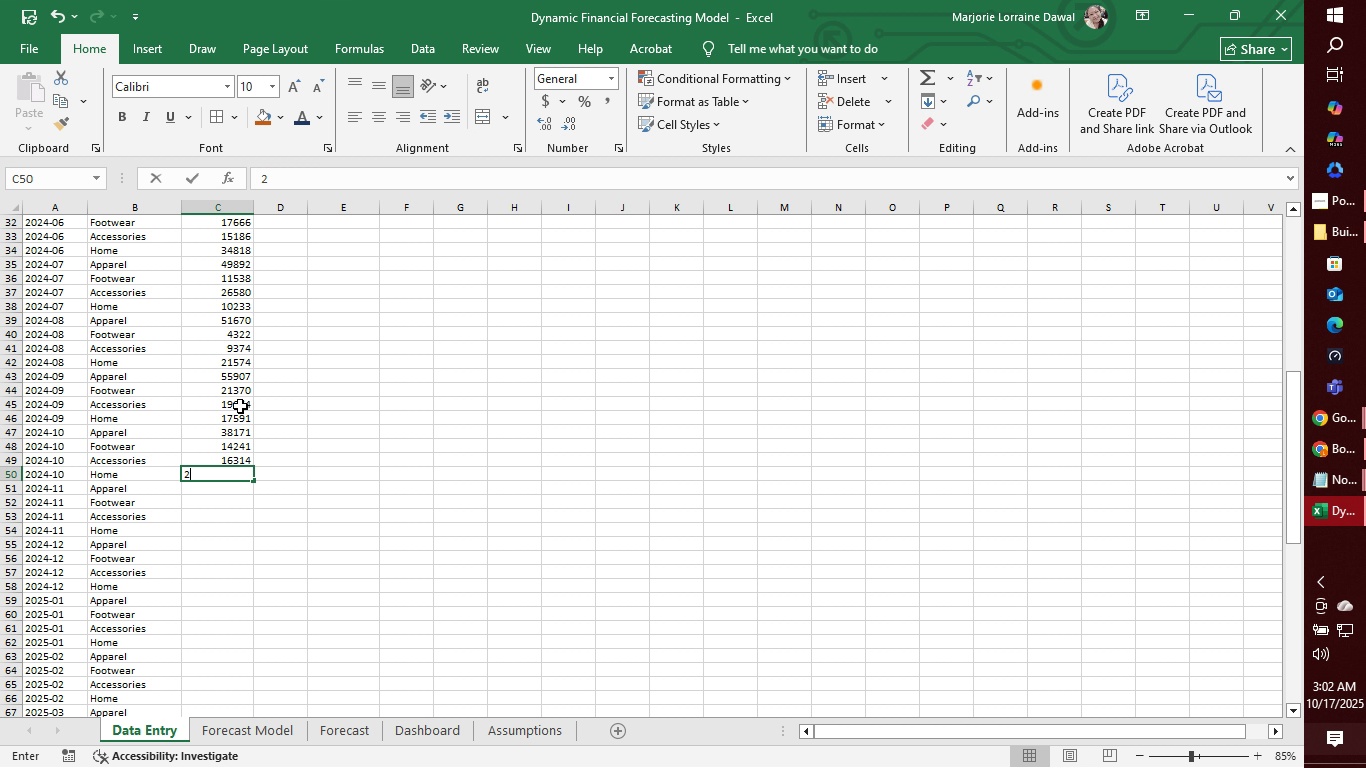 
wait(5.27)
 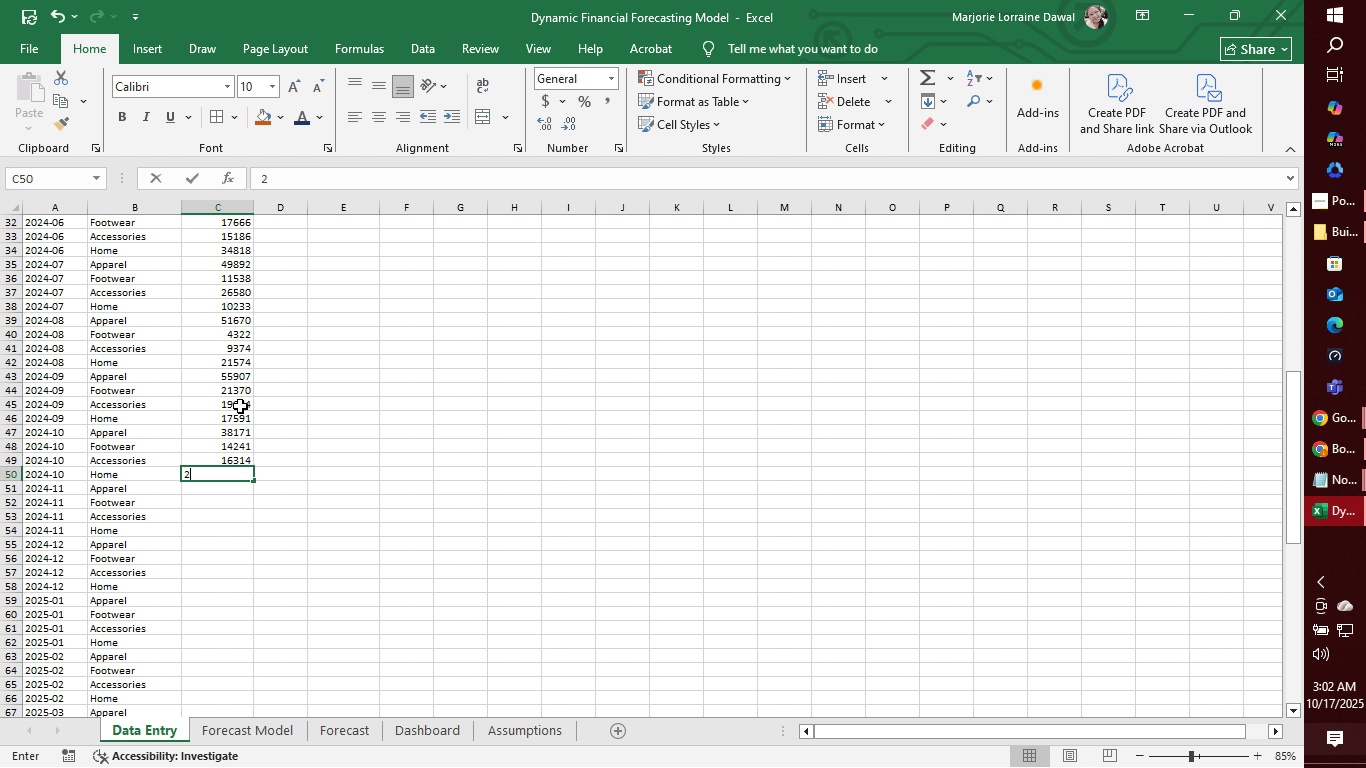 
type(28456)
 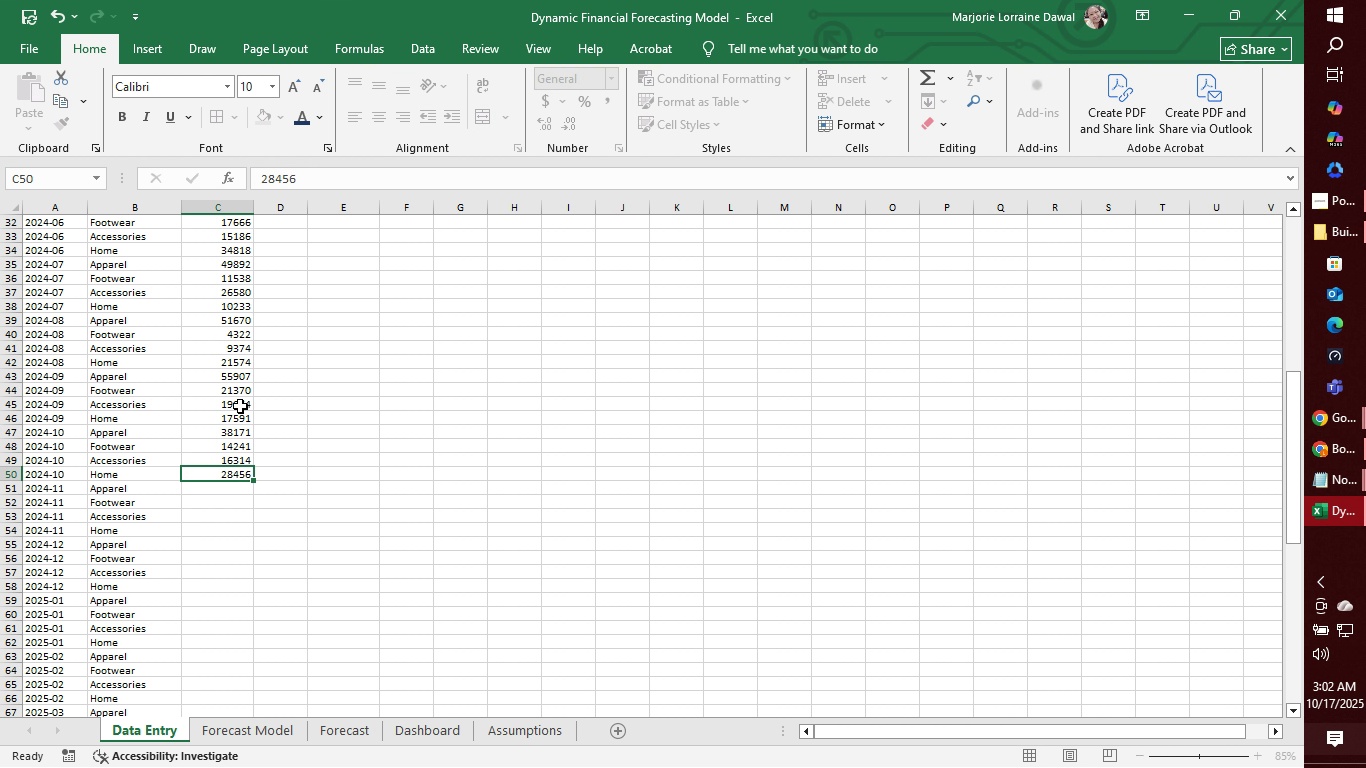 
key(Enter)
 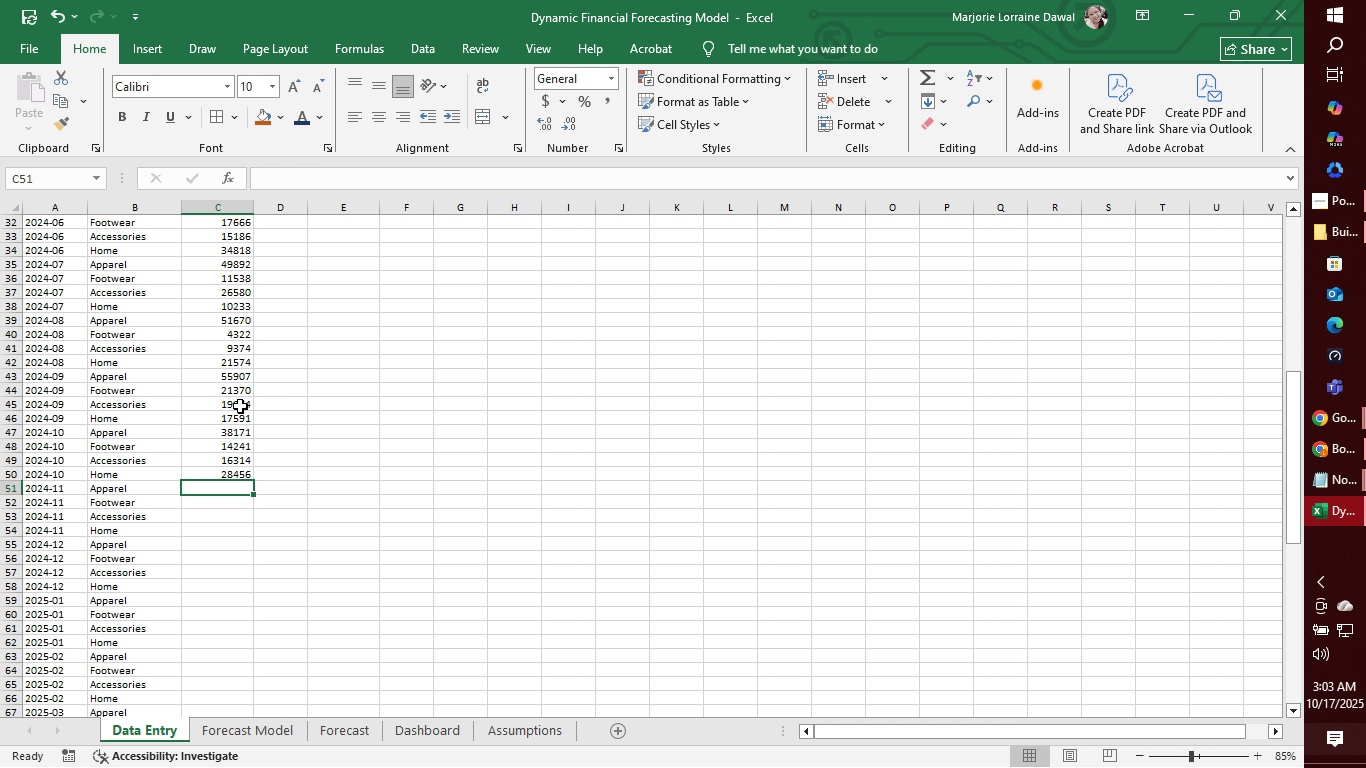 
wait(11.0)
 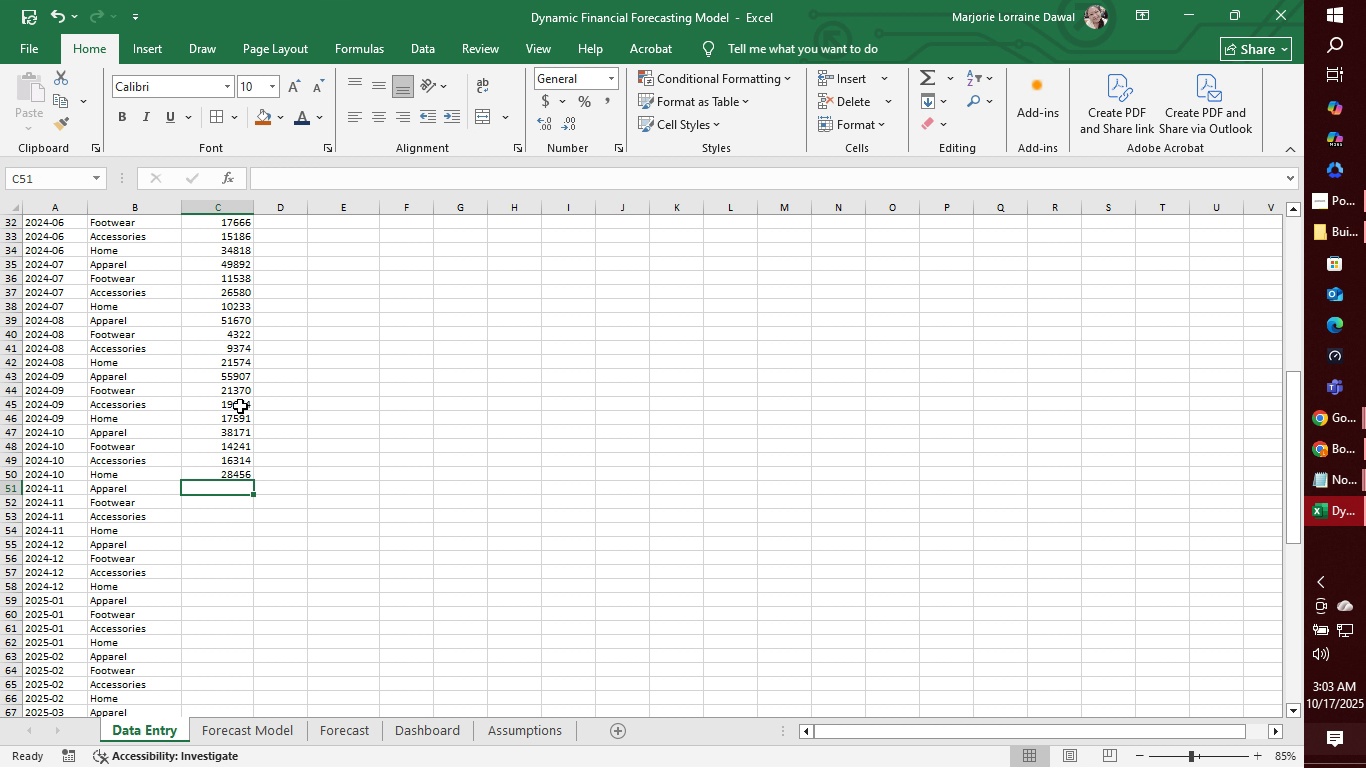 
type(52748)
 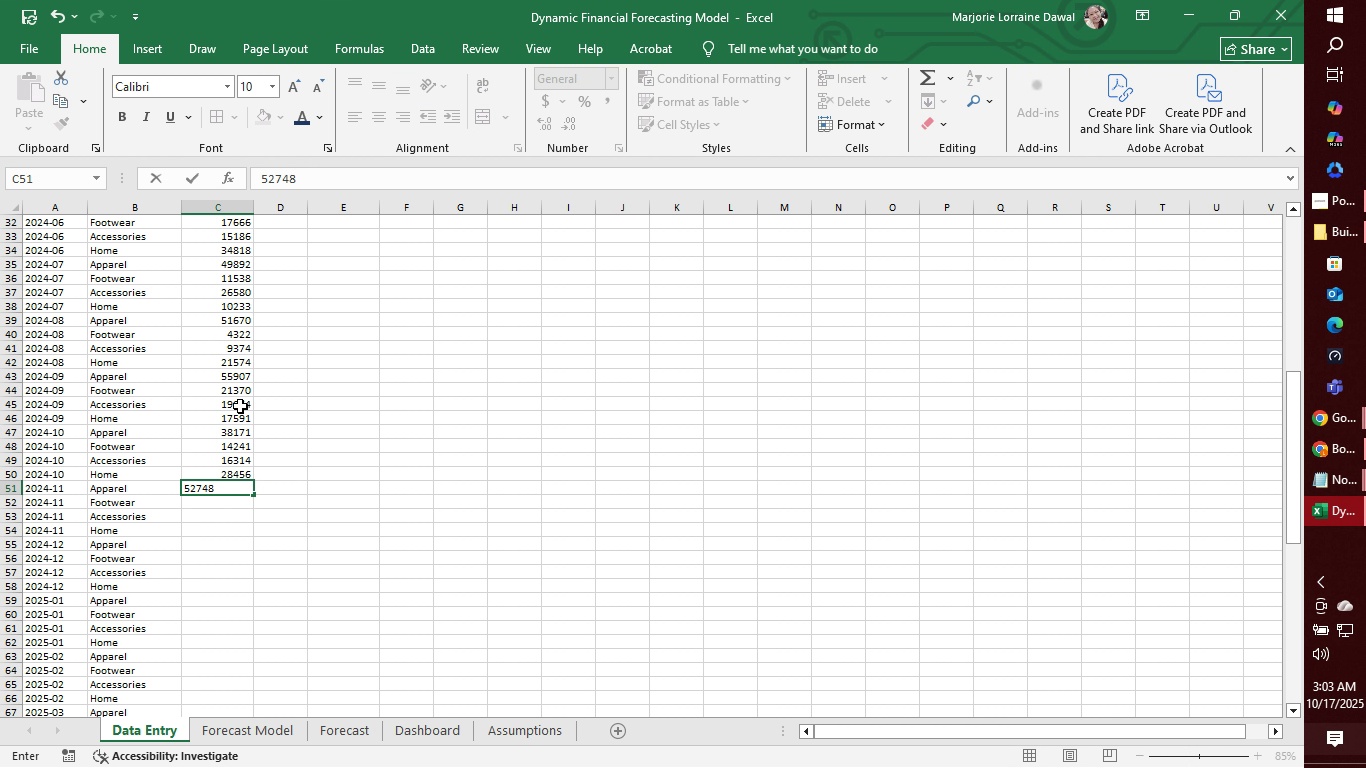 
key(Enter)
 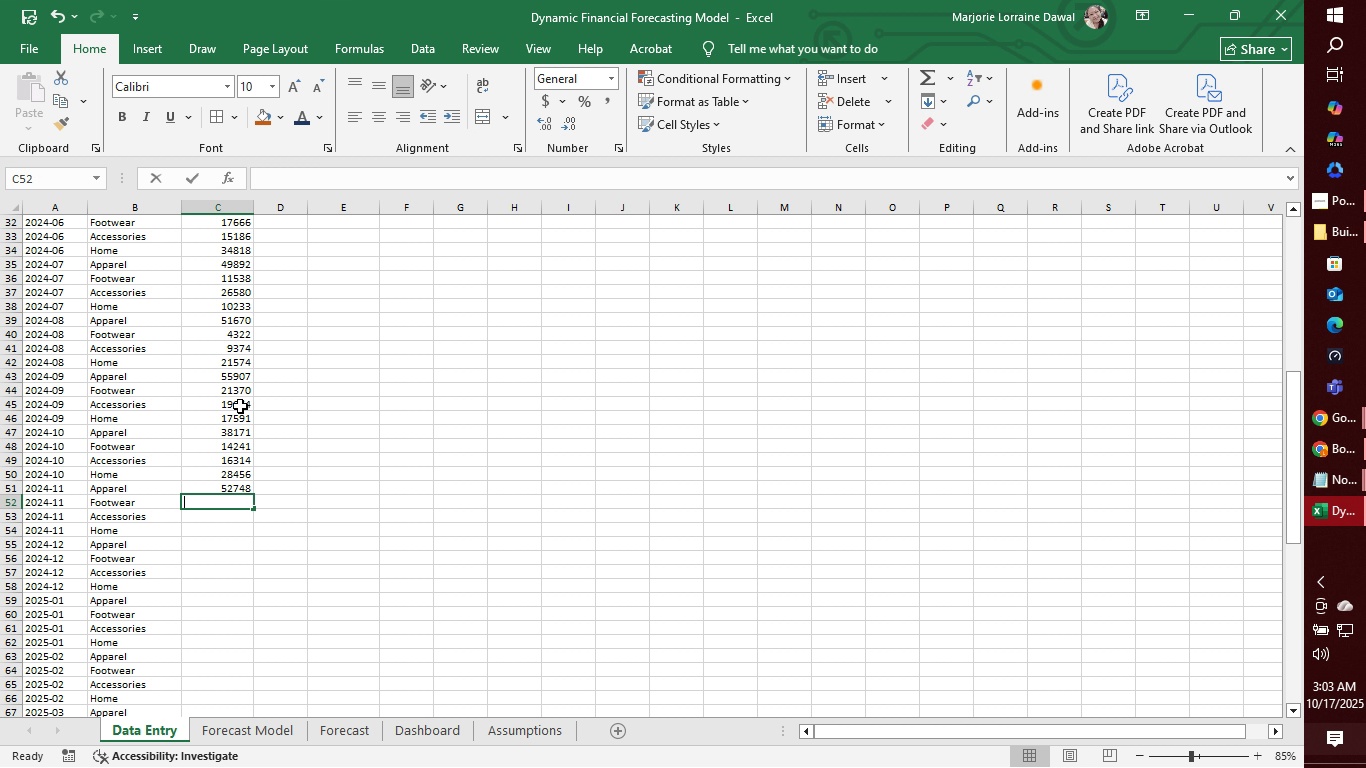 
wait(8.52)
 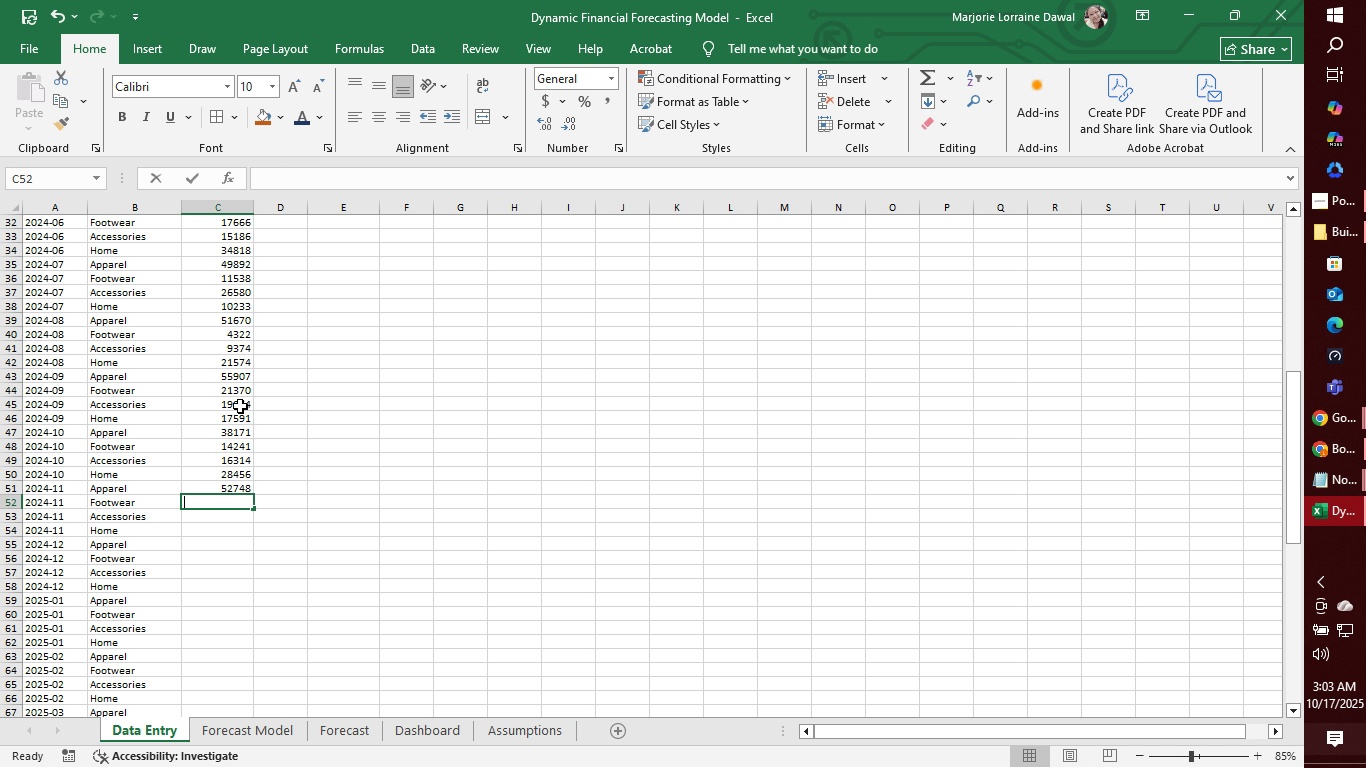 
type(5895)
 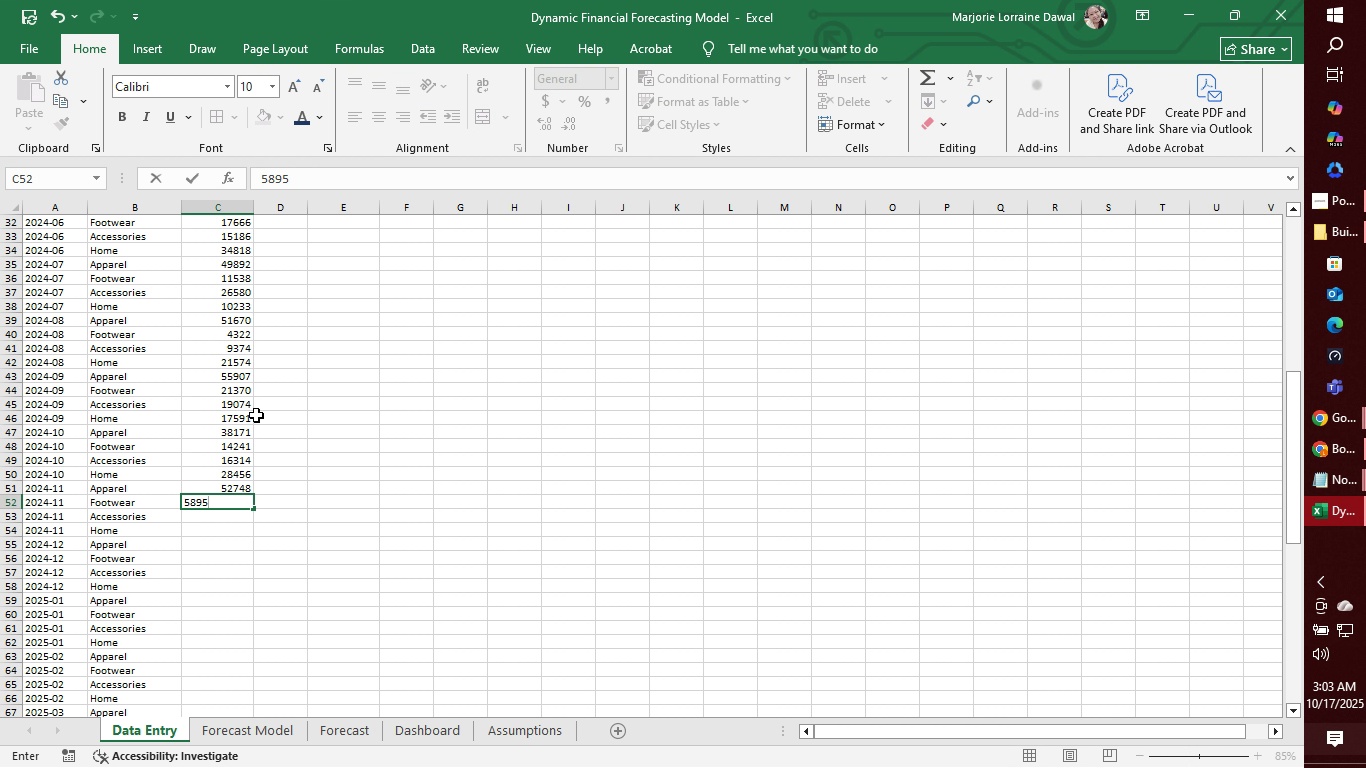 
key(Enter)
 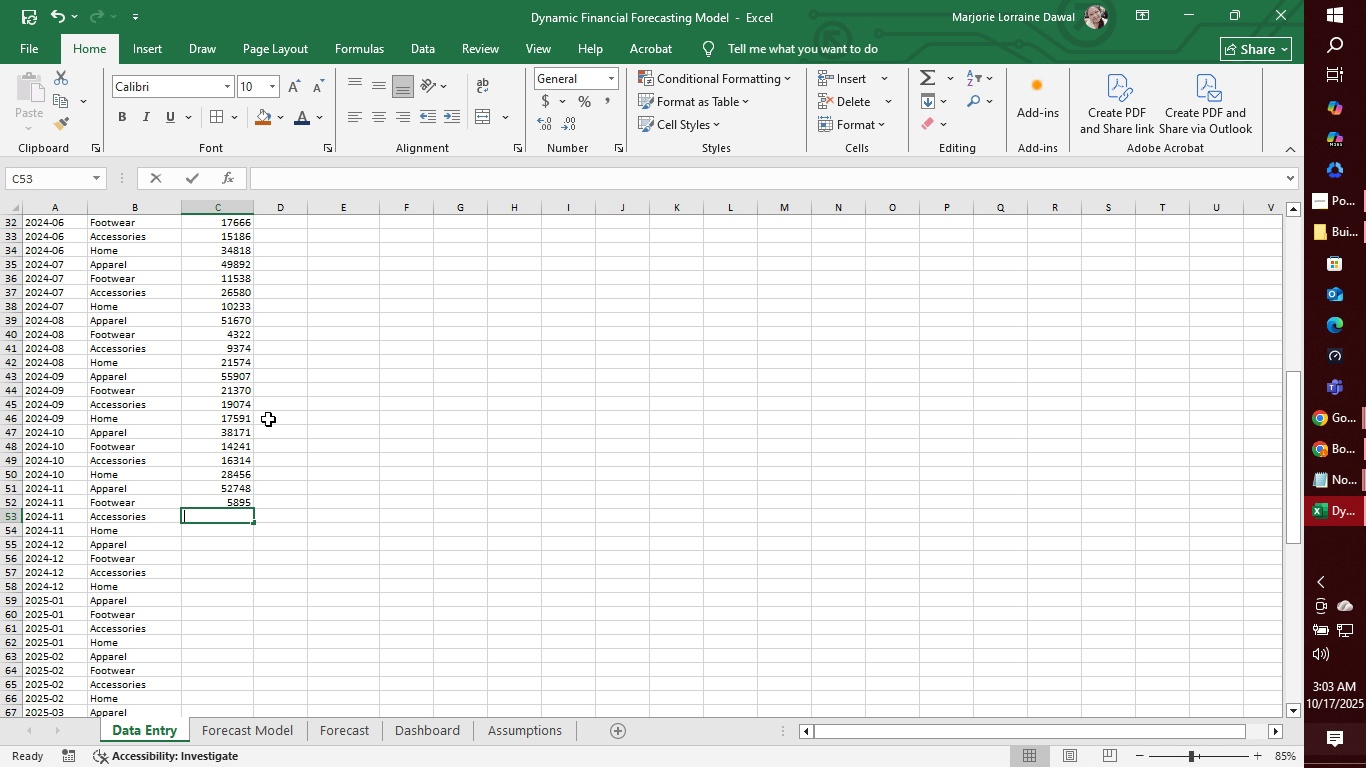 
wait(5.44)
 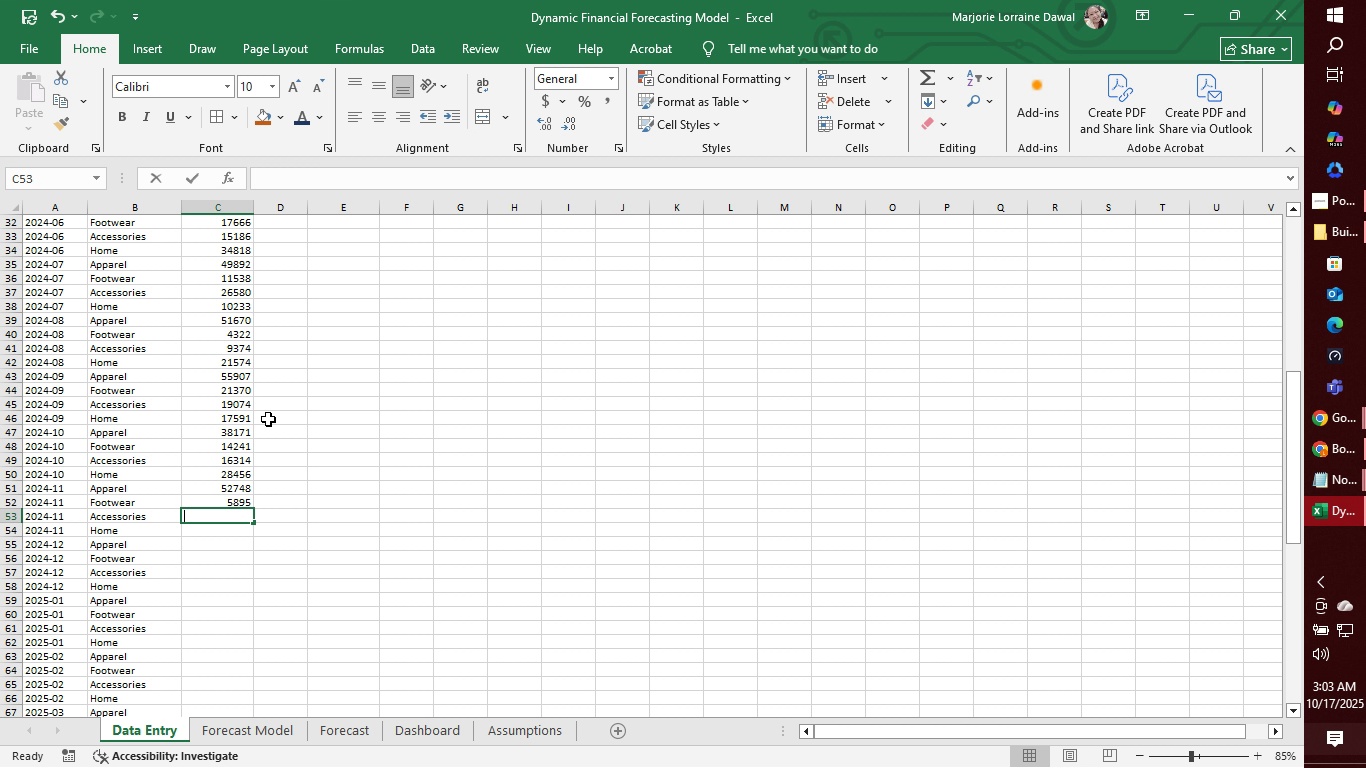 
type(2258)
key(Backspace)
type(92)
 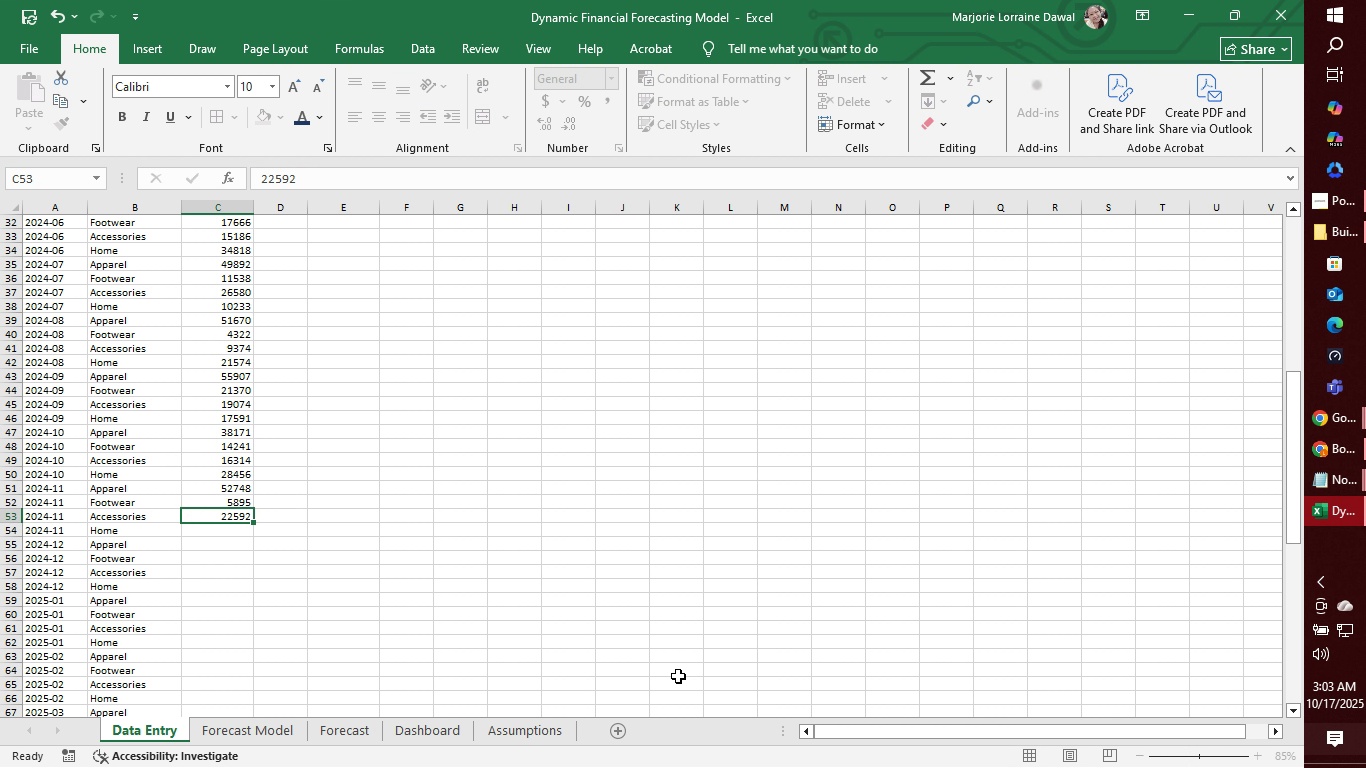 
key(Enter)
 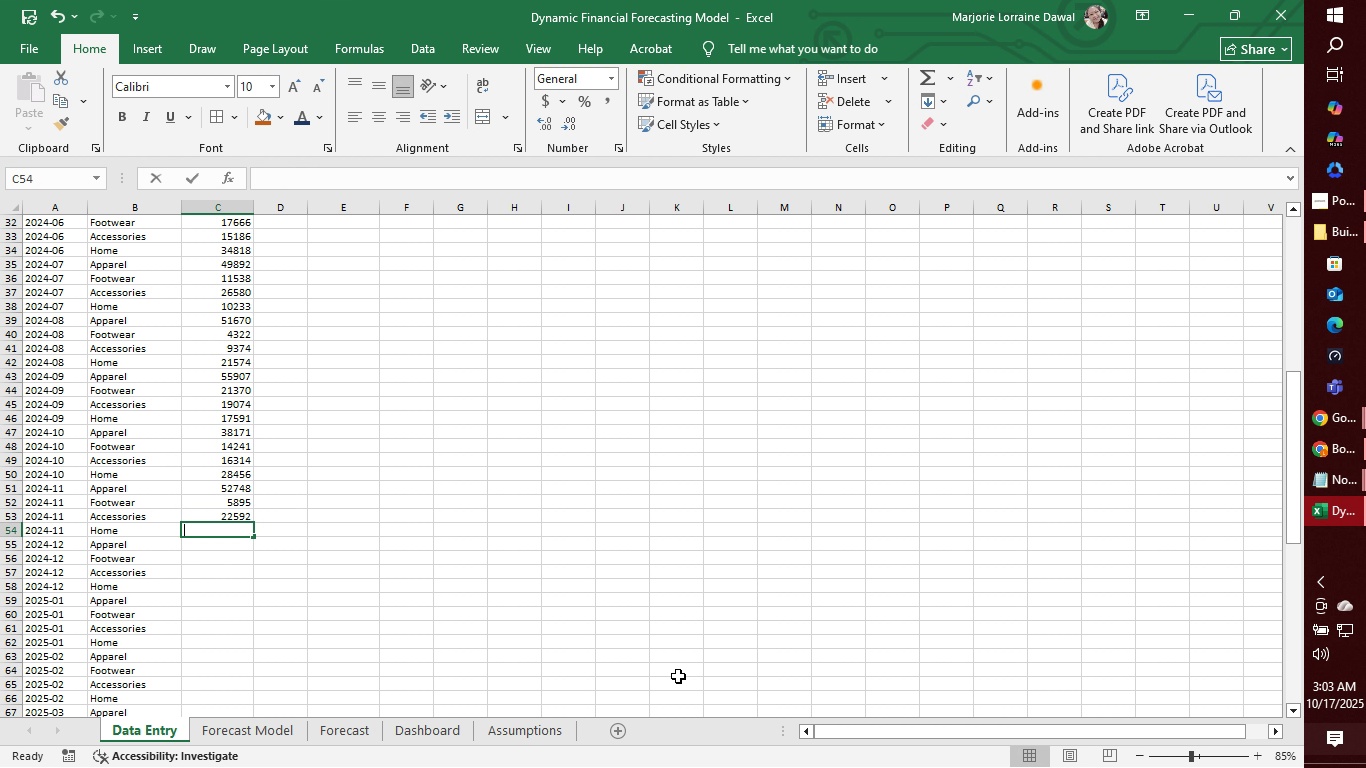 
wait(5.22)
 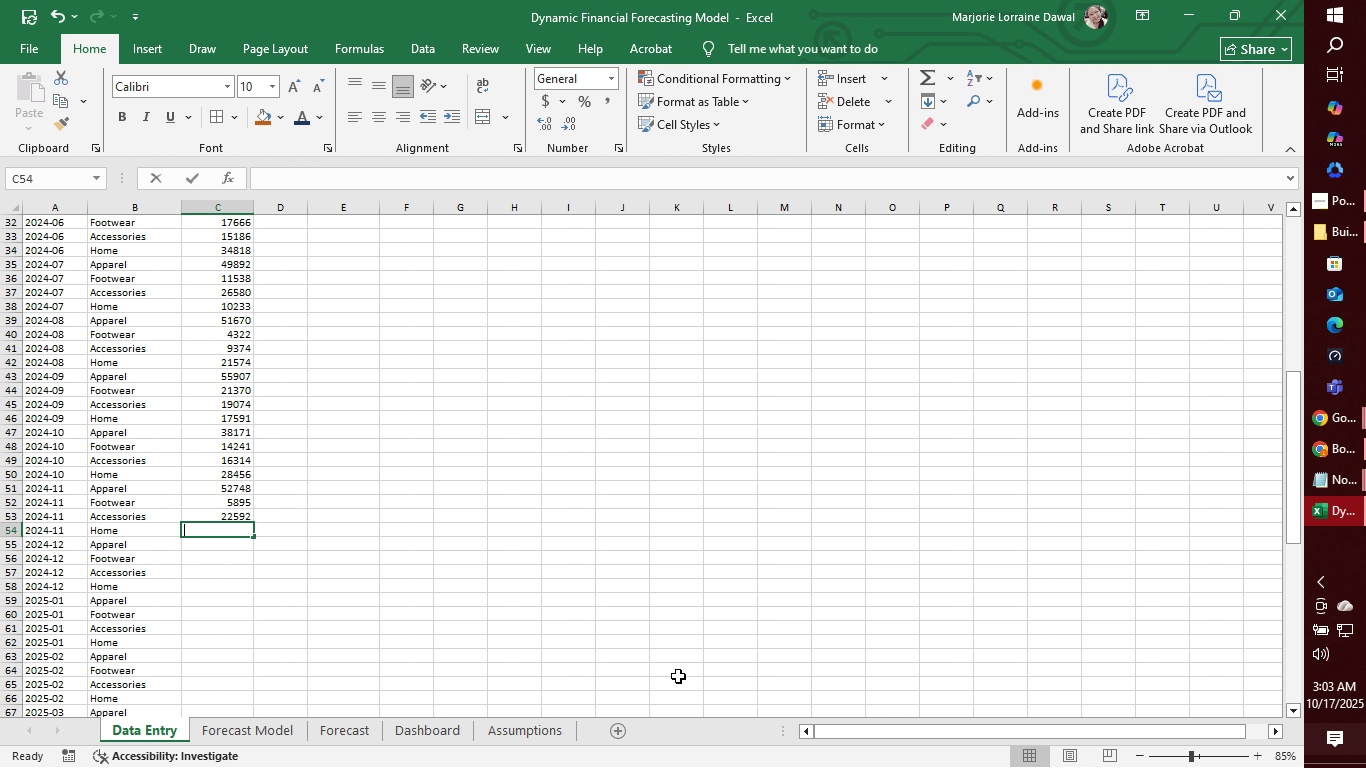 
type(16919)
 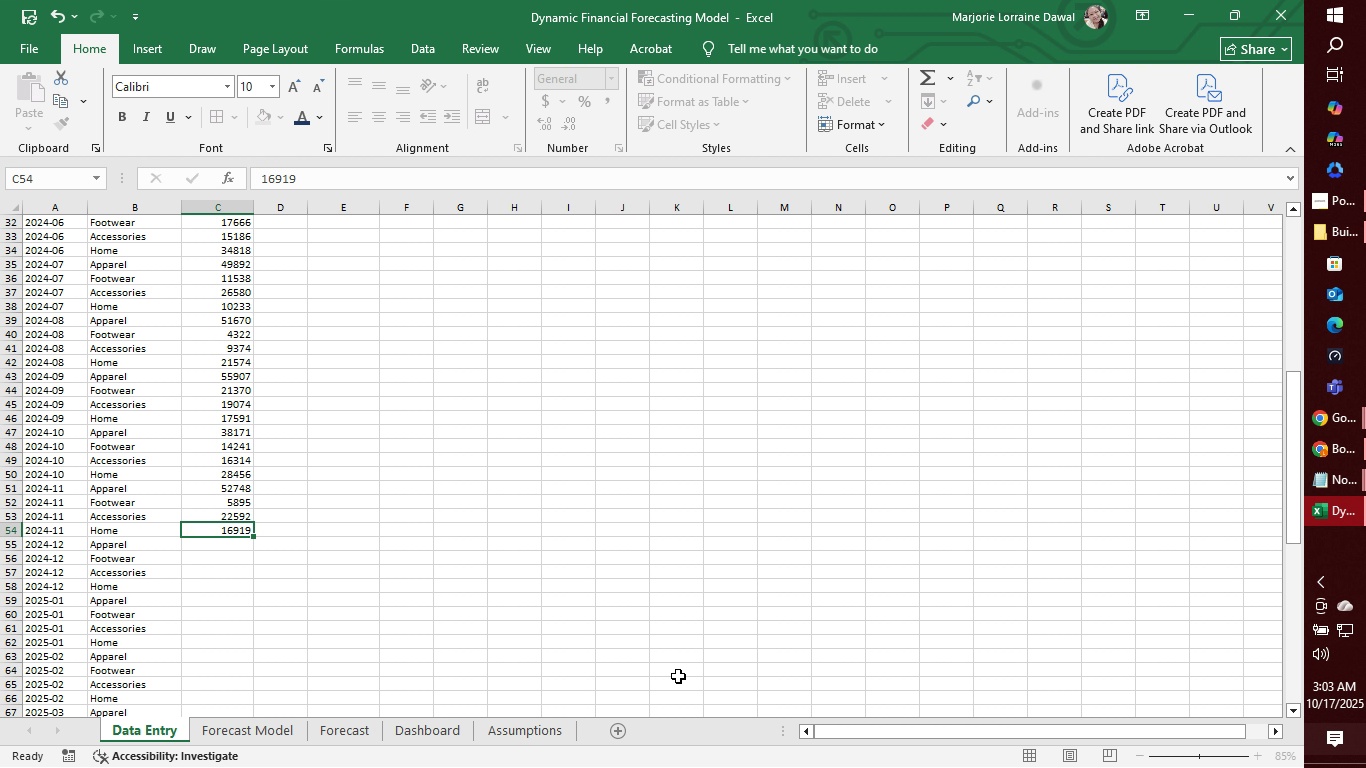 
key(Enter)
 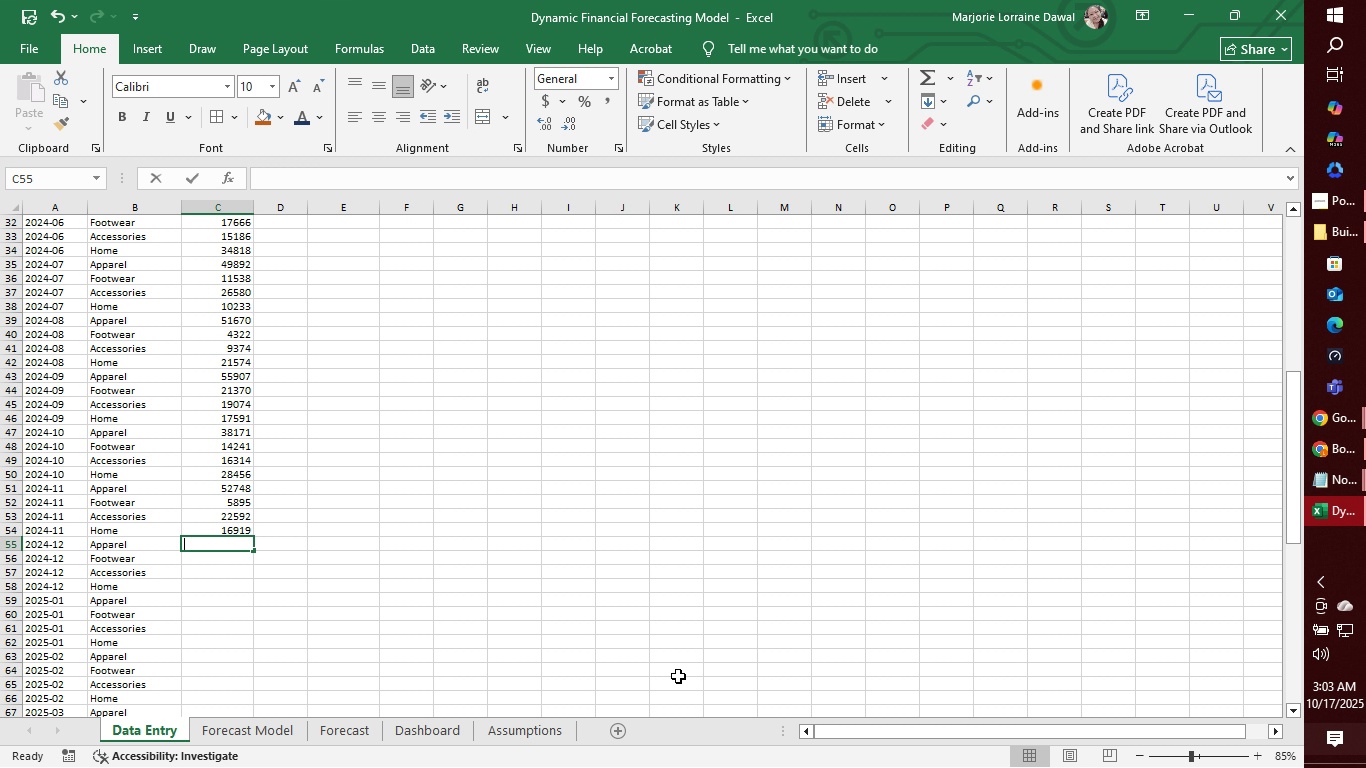 
wait(23.19)
 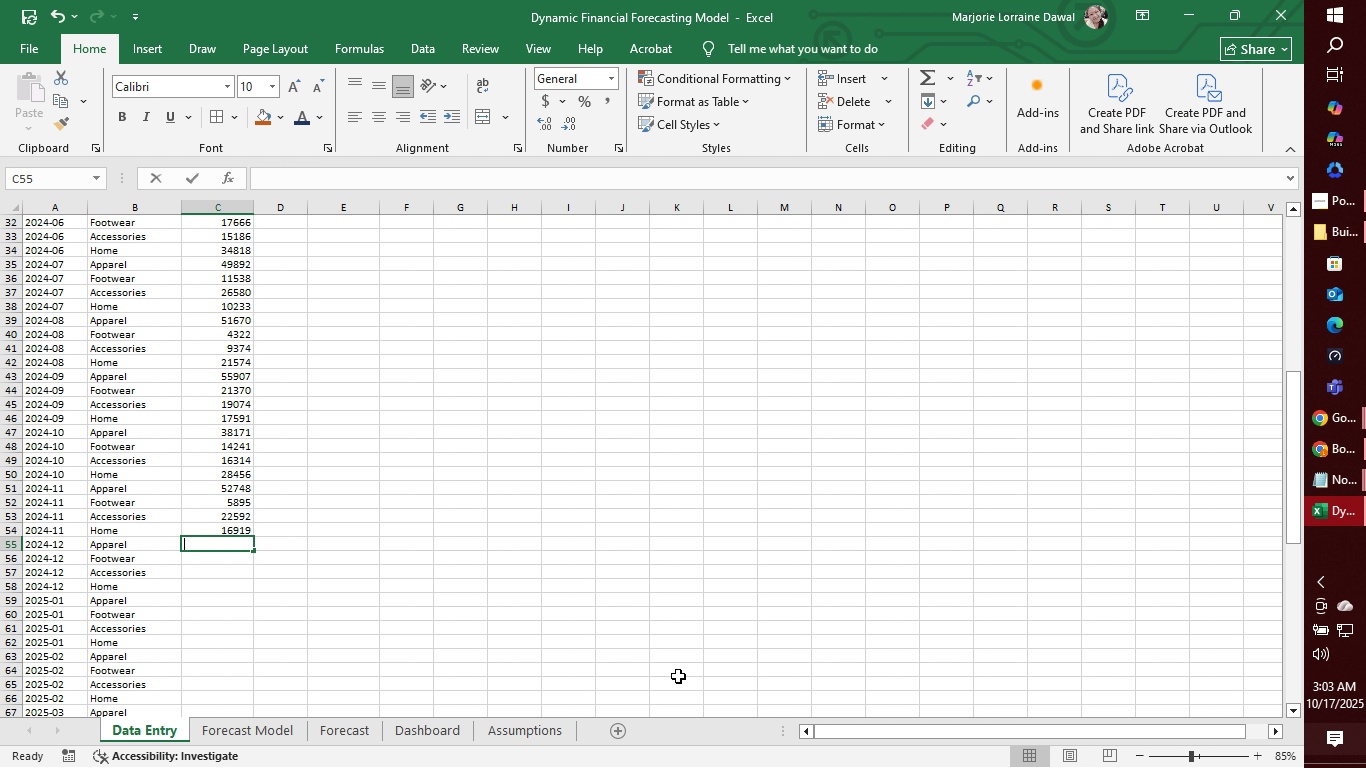 
type(44584)
 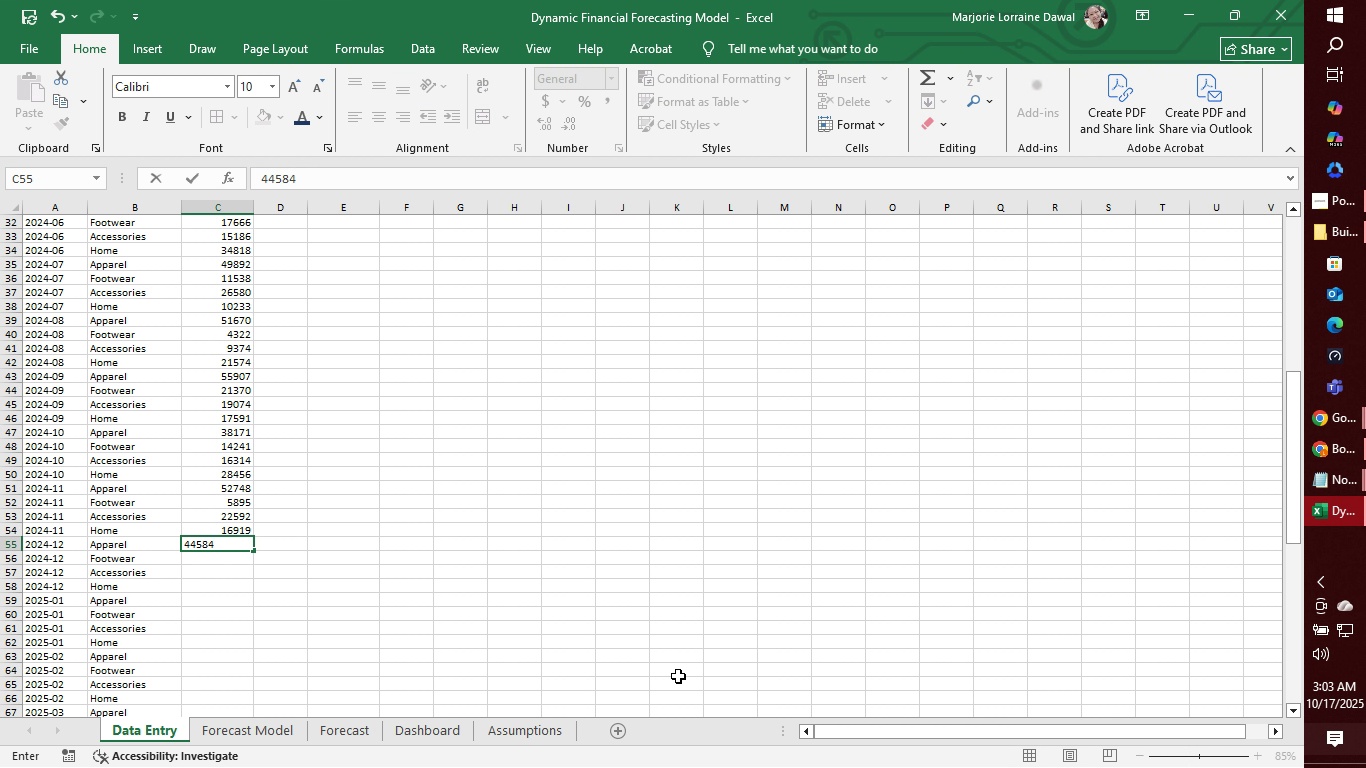 
key(Enter)
 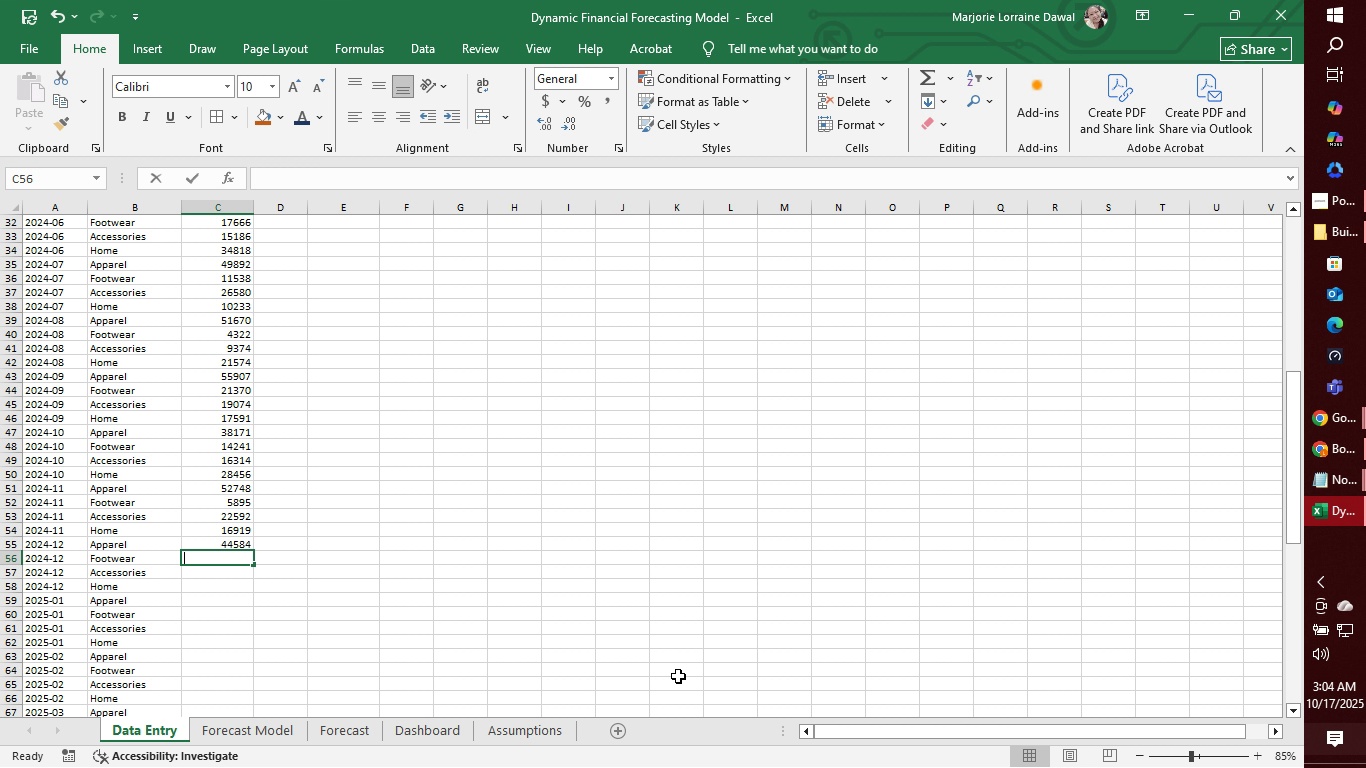 
wait(21.78)
 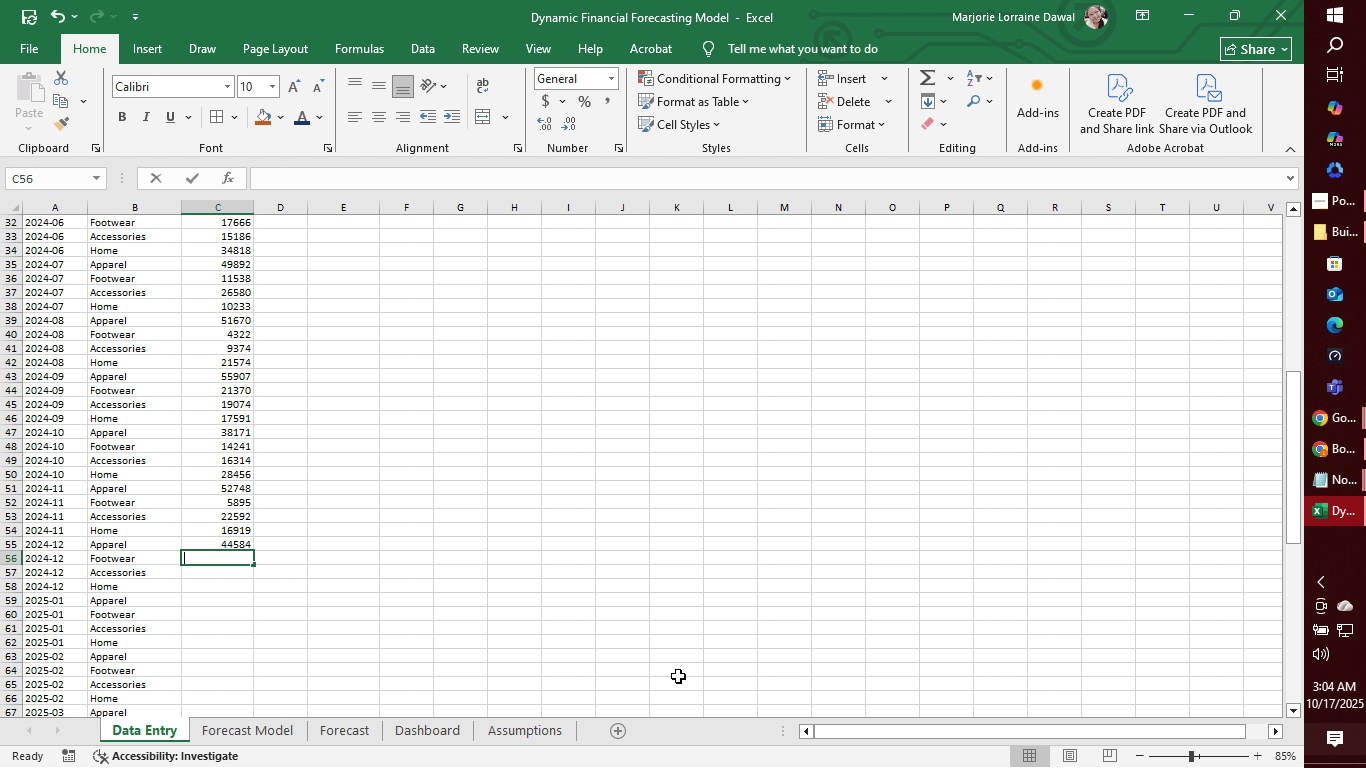 
type(24893)
 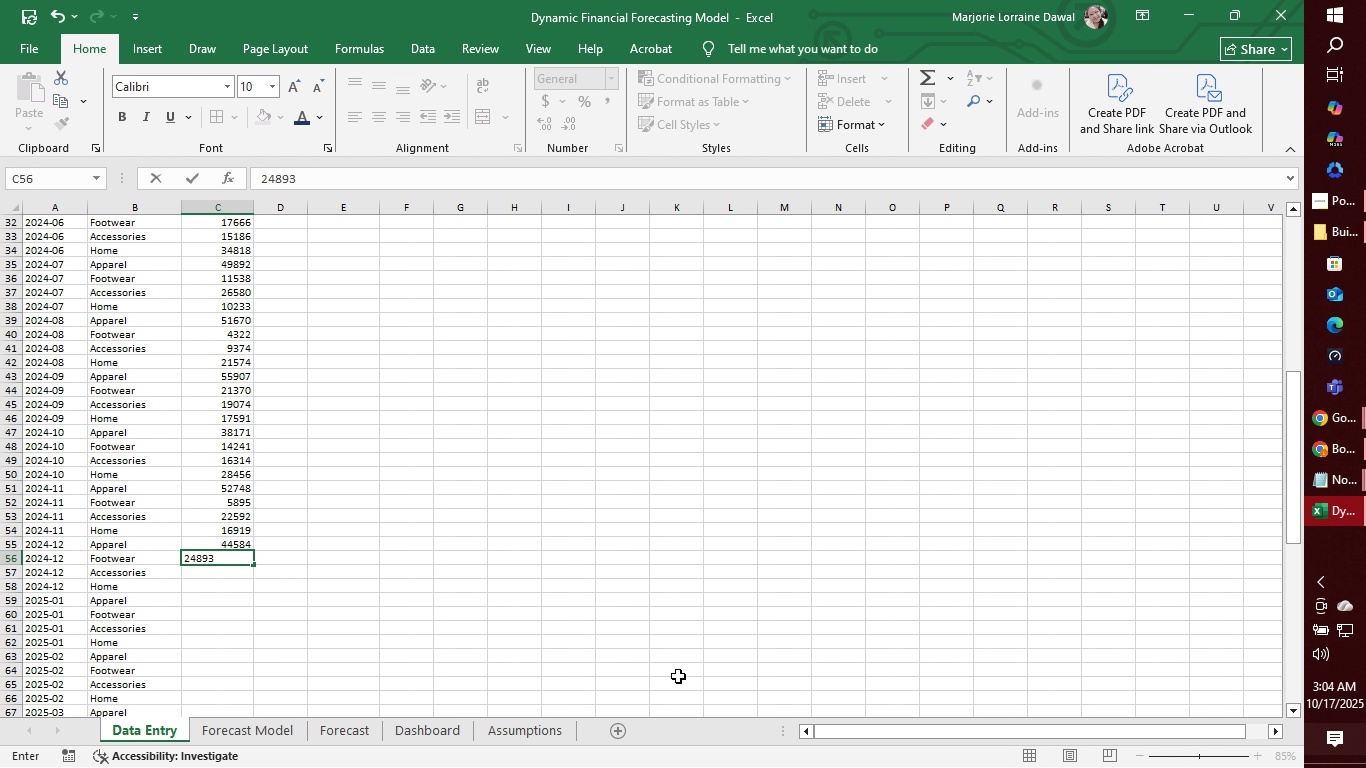 
key(Enter)
 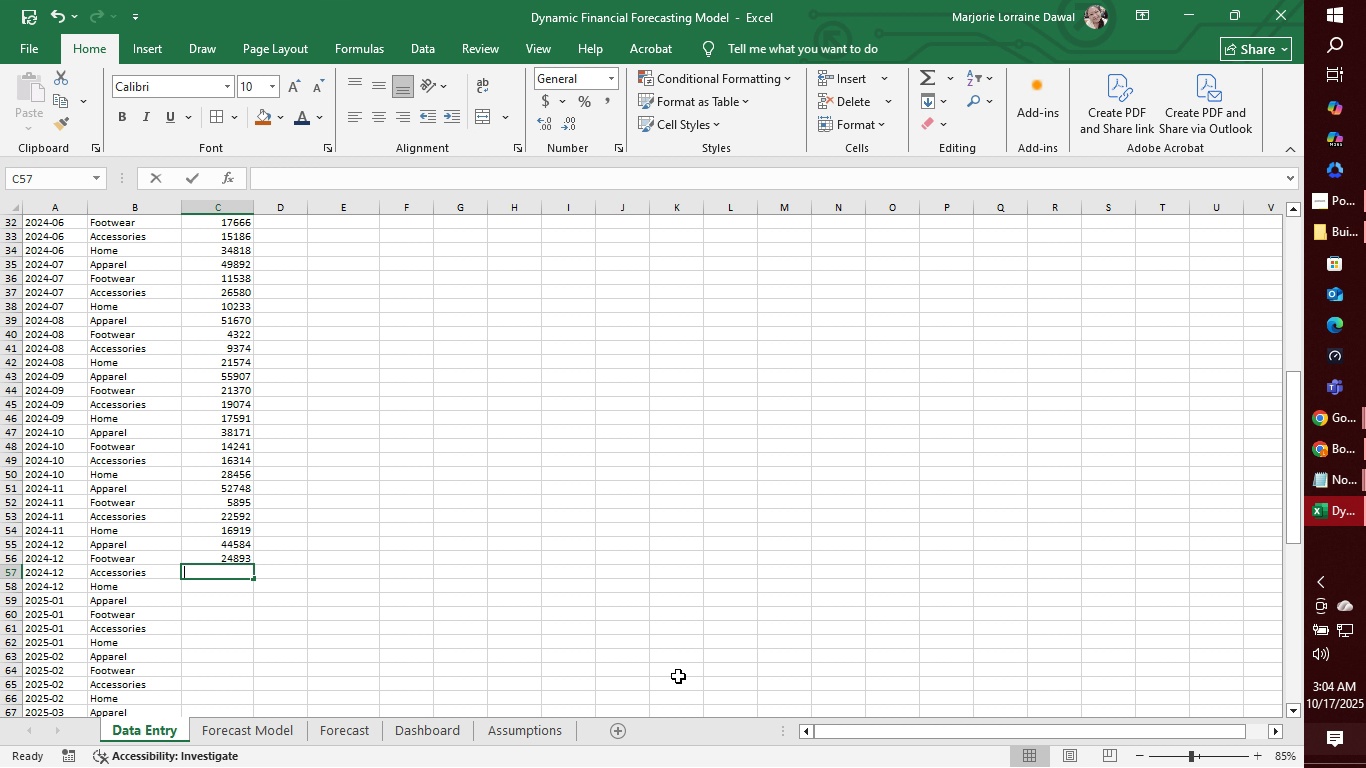 
wait(5.19)
 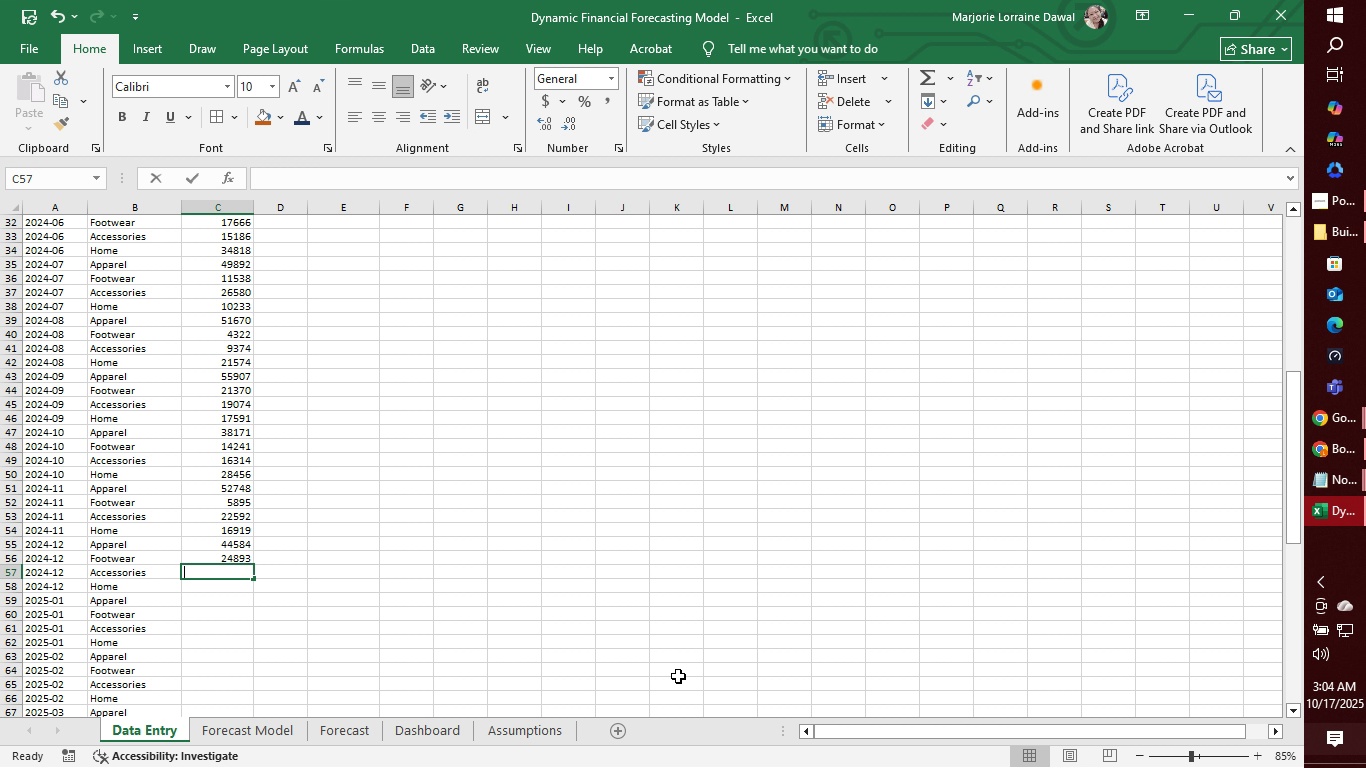 
type(28247)
 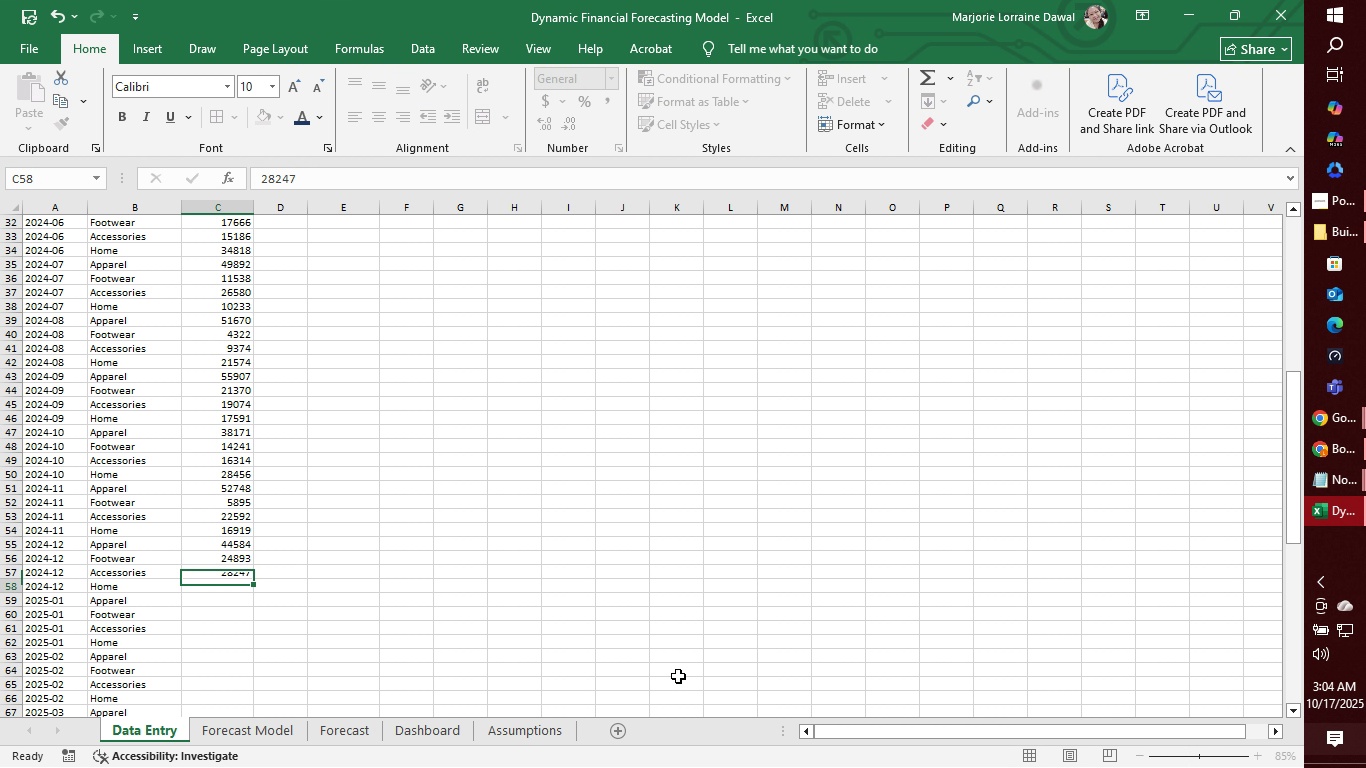 
key(Enter)
 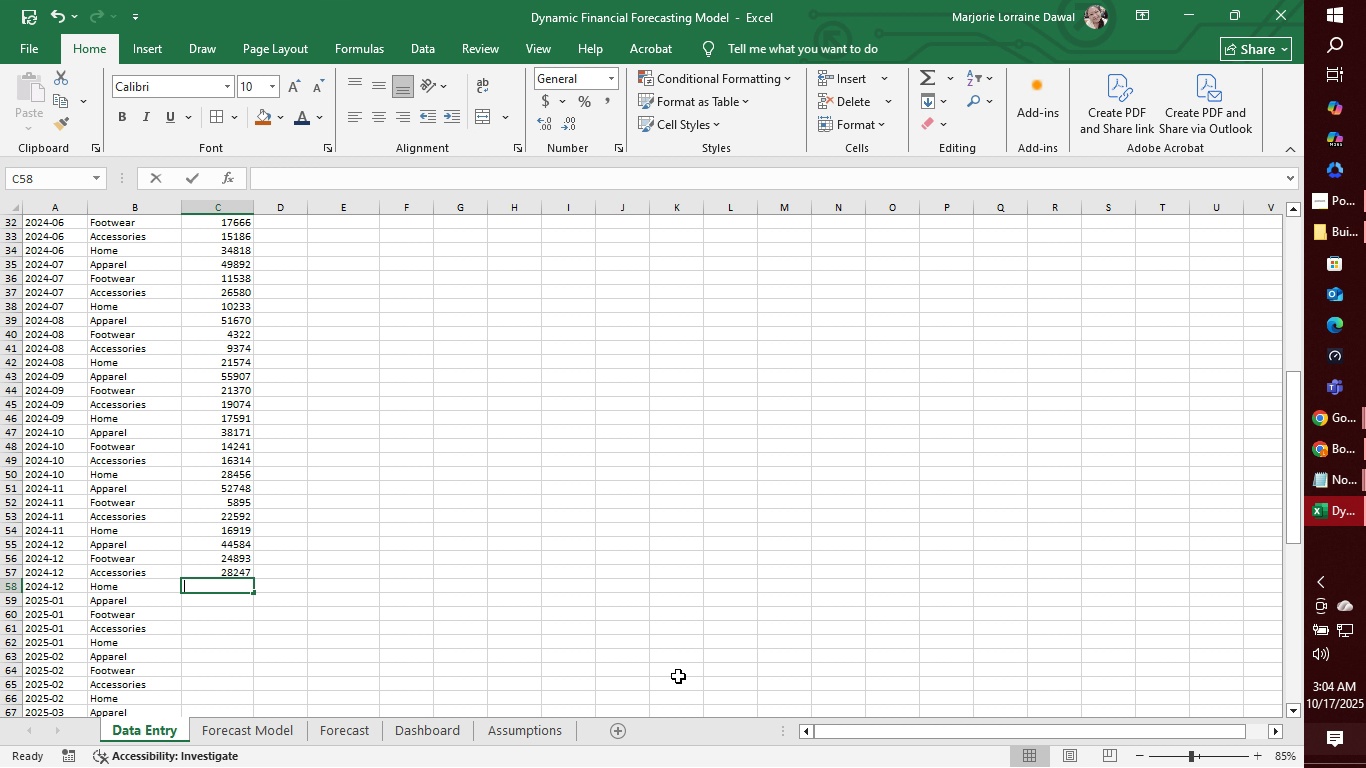 
wait(6.25)
 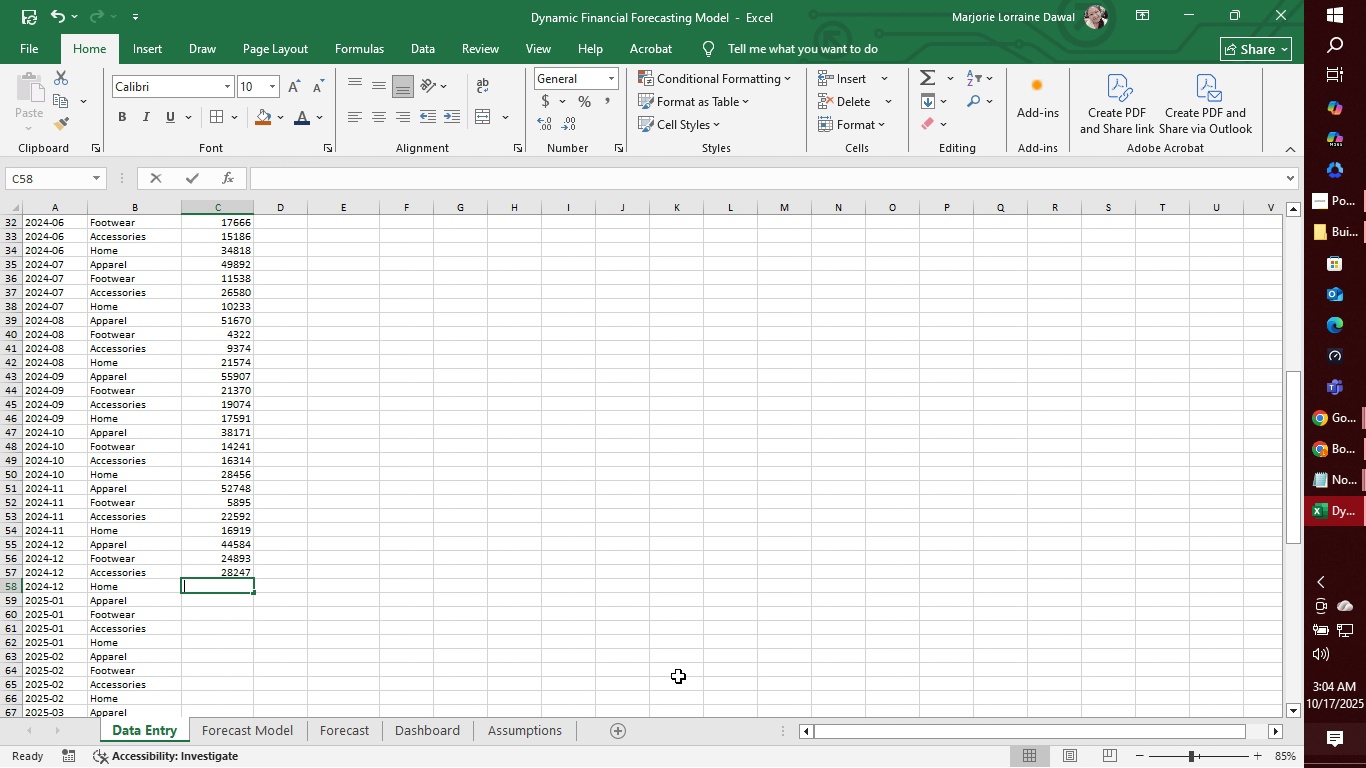 
type(27450)
 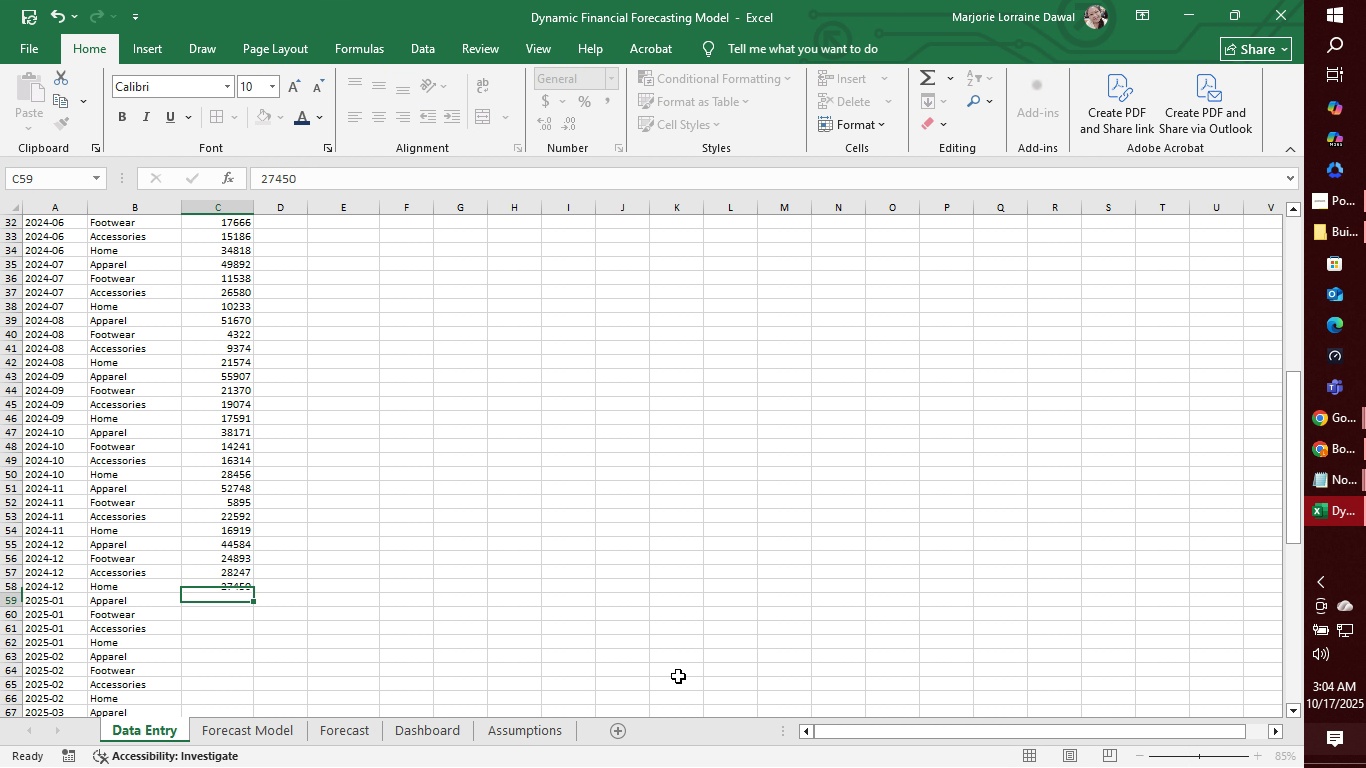 
key(Enter)
 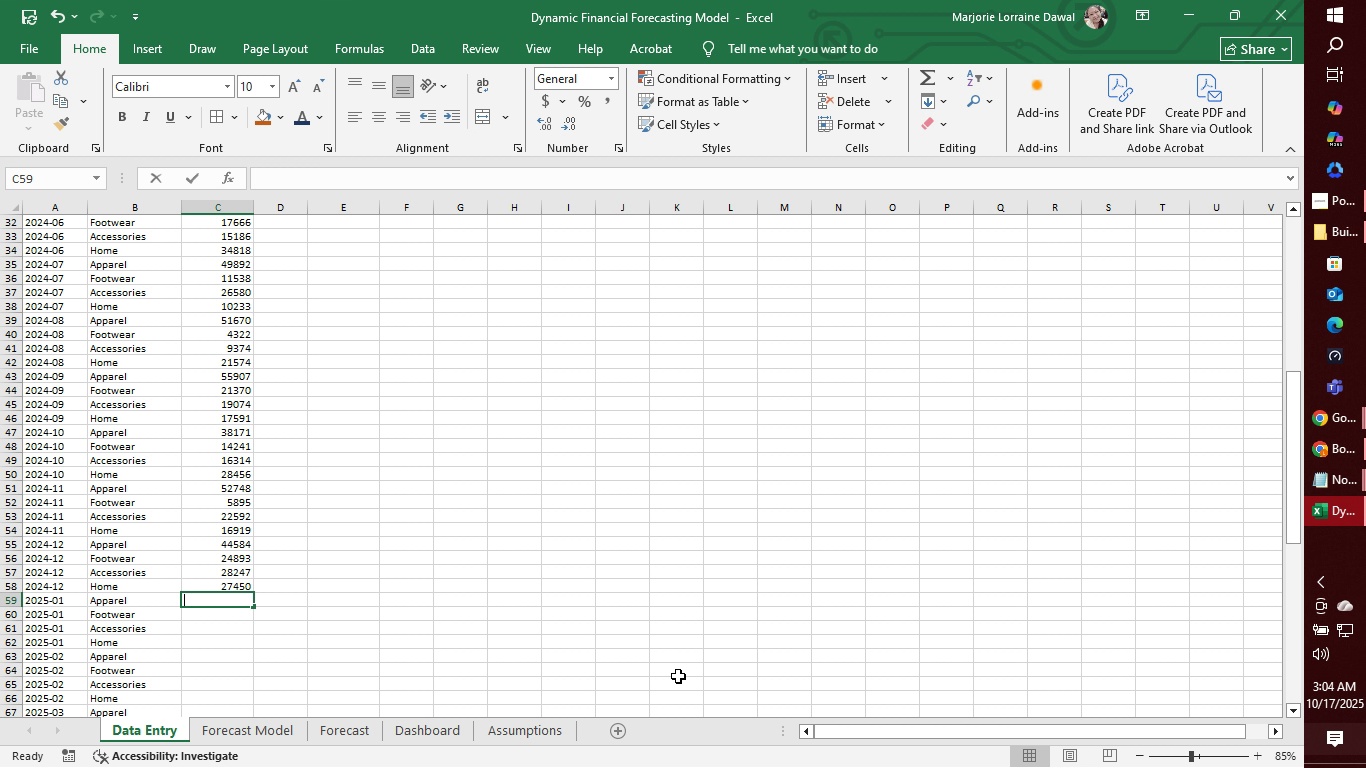 
wait(6.35)
 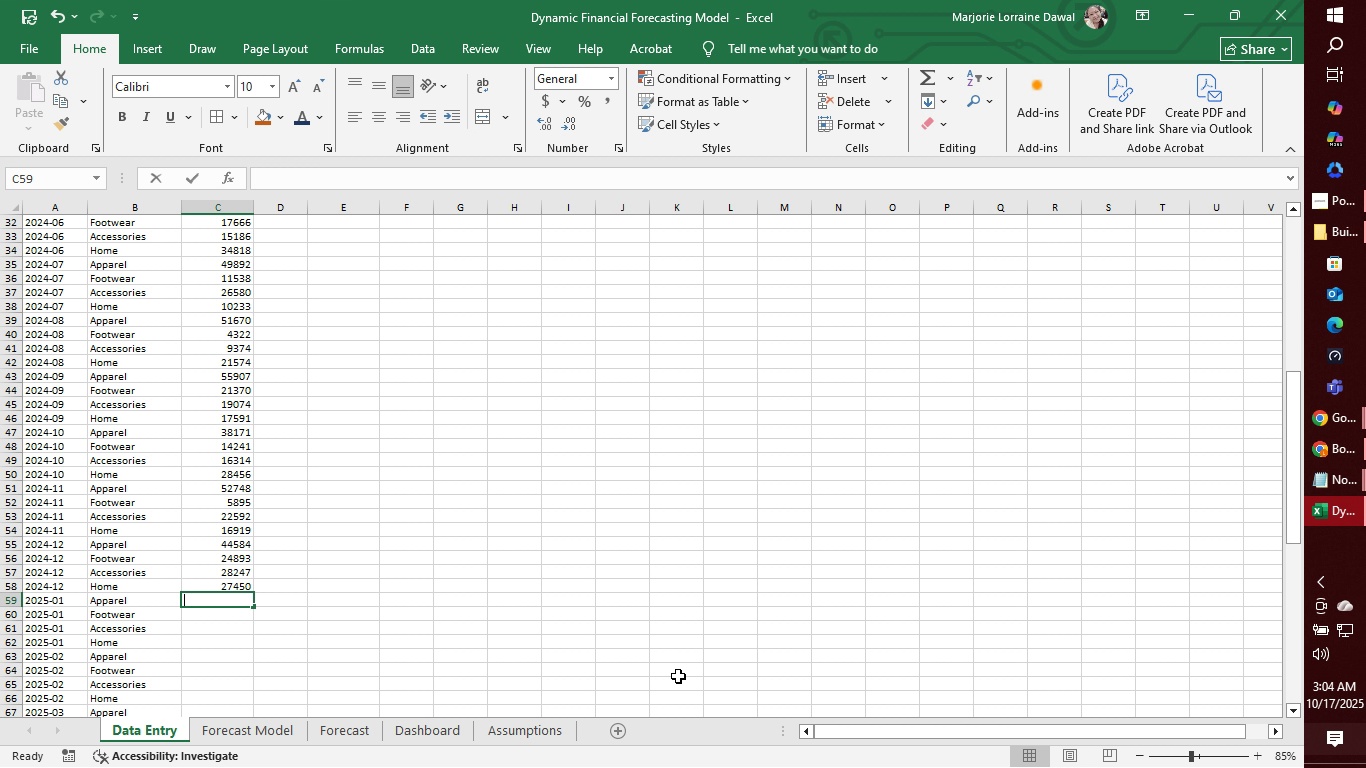 
type(43286)
 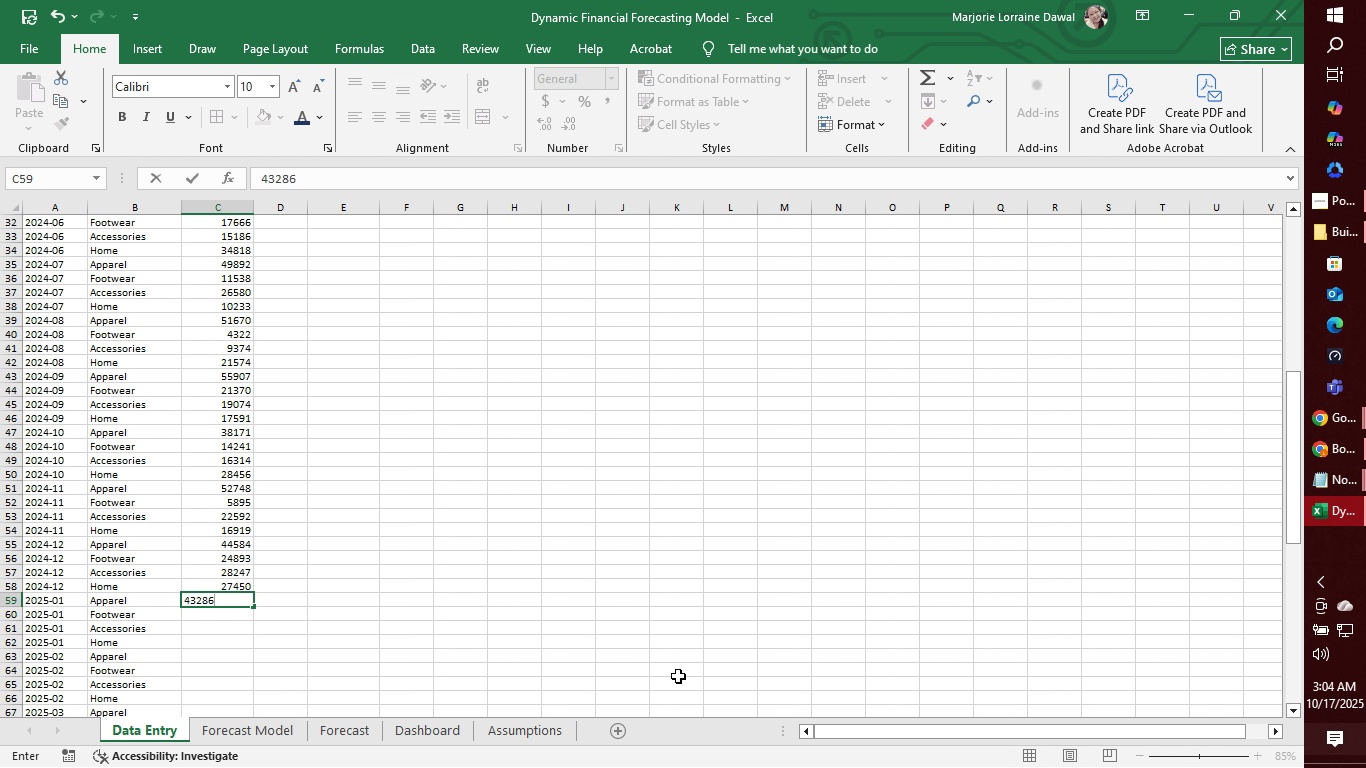 
key(Enter)
 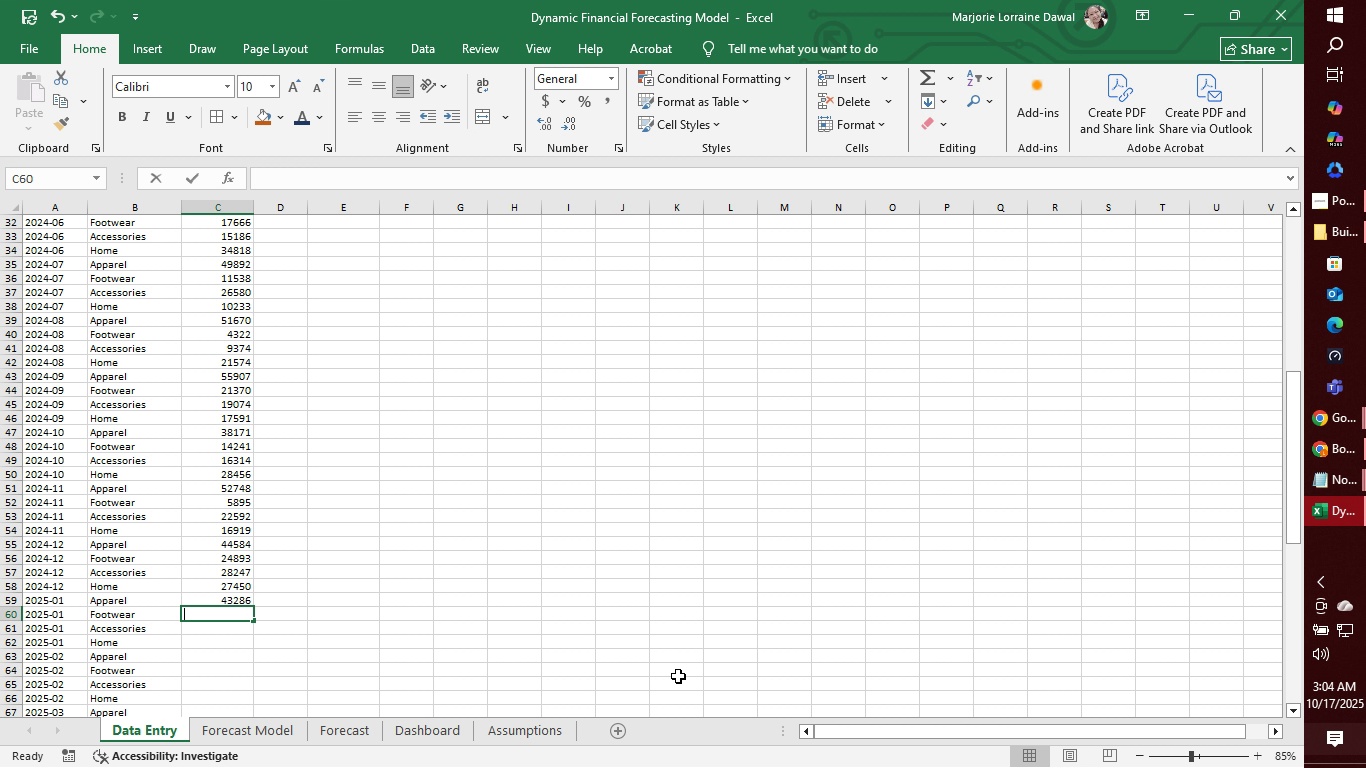 
wait(9.85)
 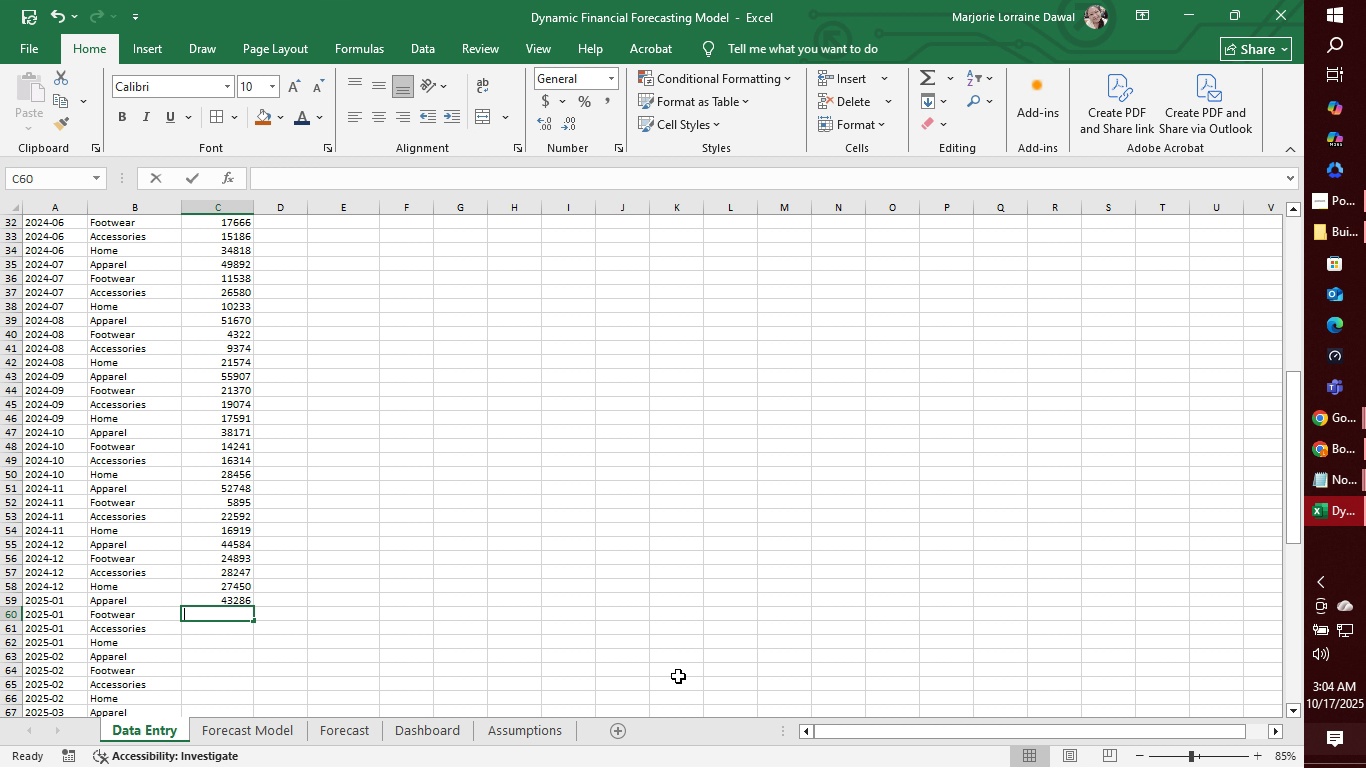 
type(17526)
 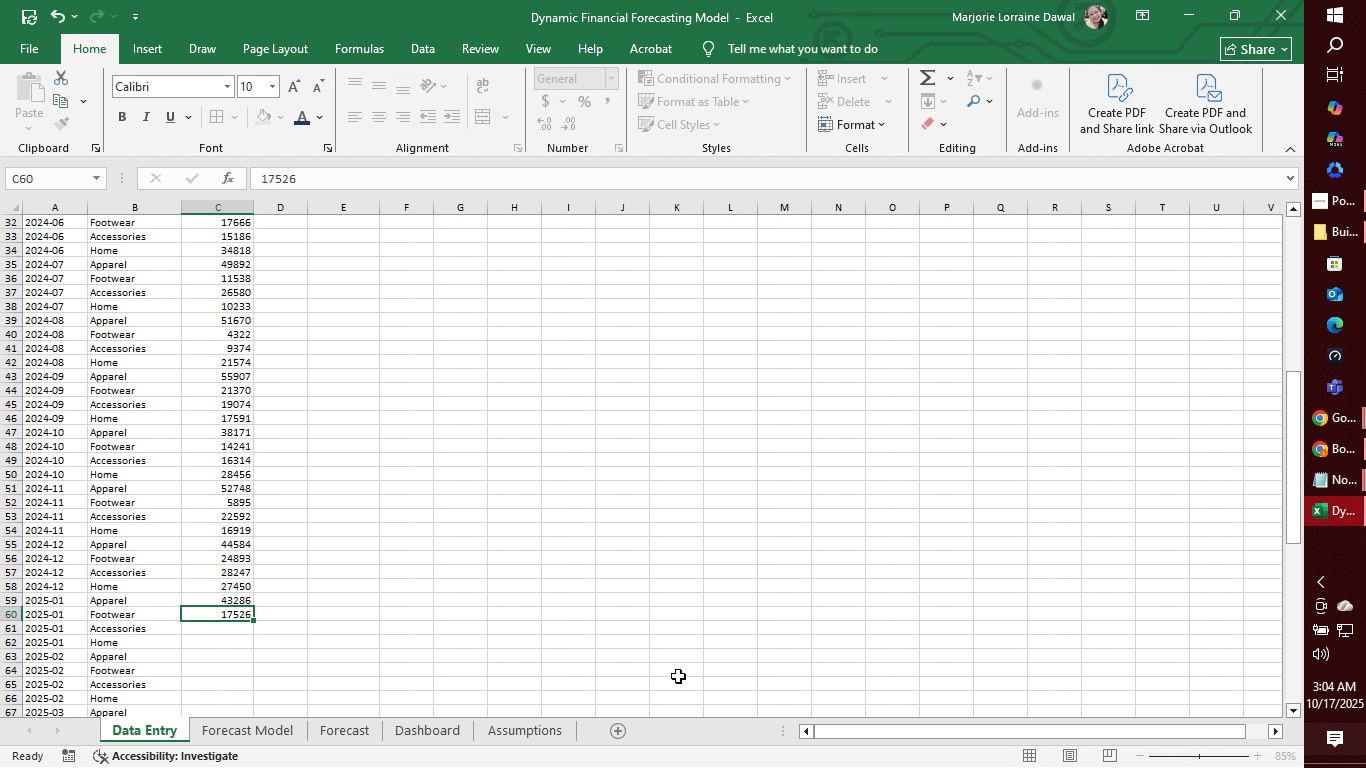 
key(Enter)
 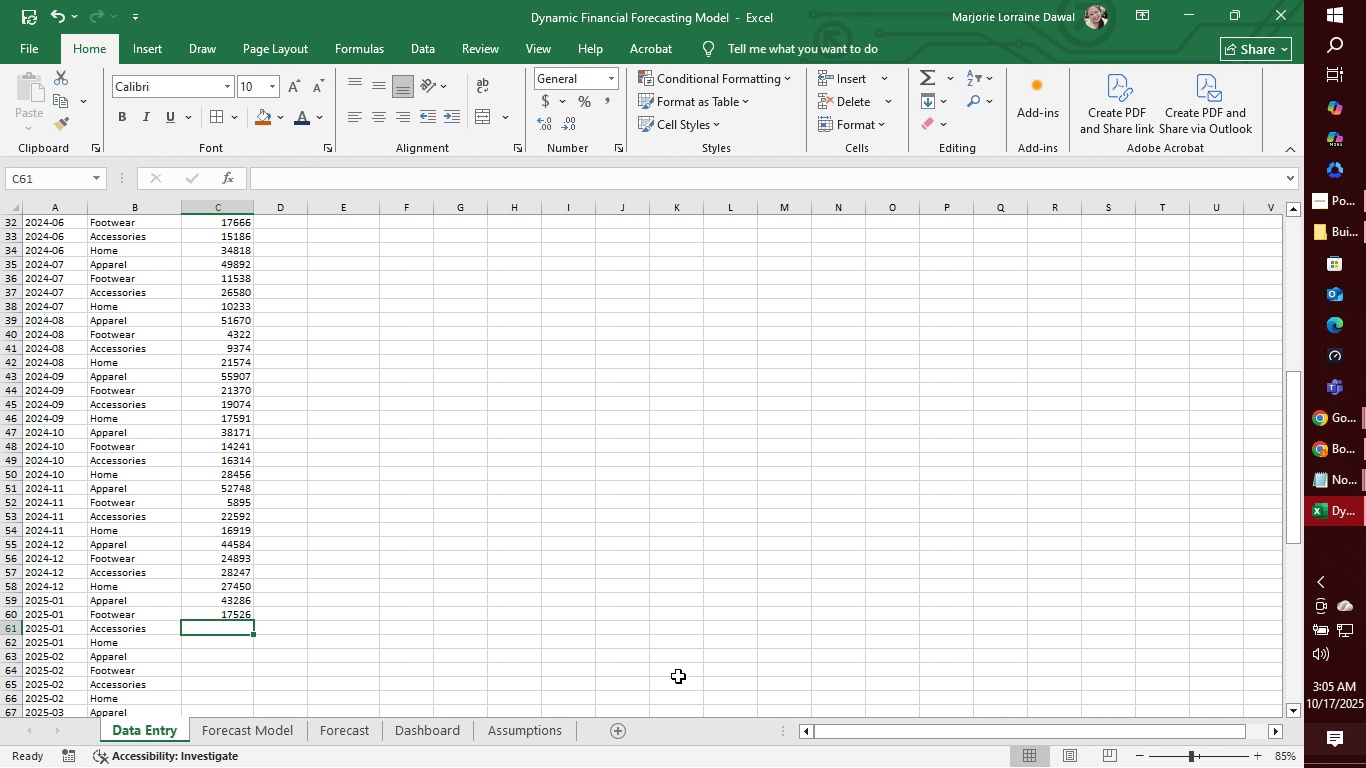 
wait(5.73)
 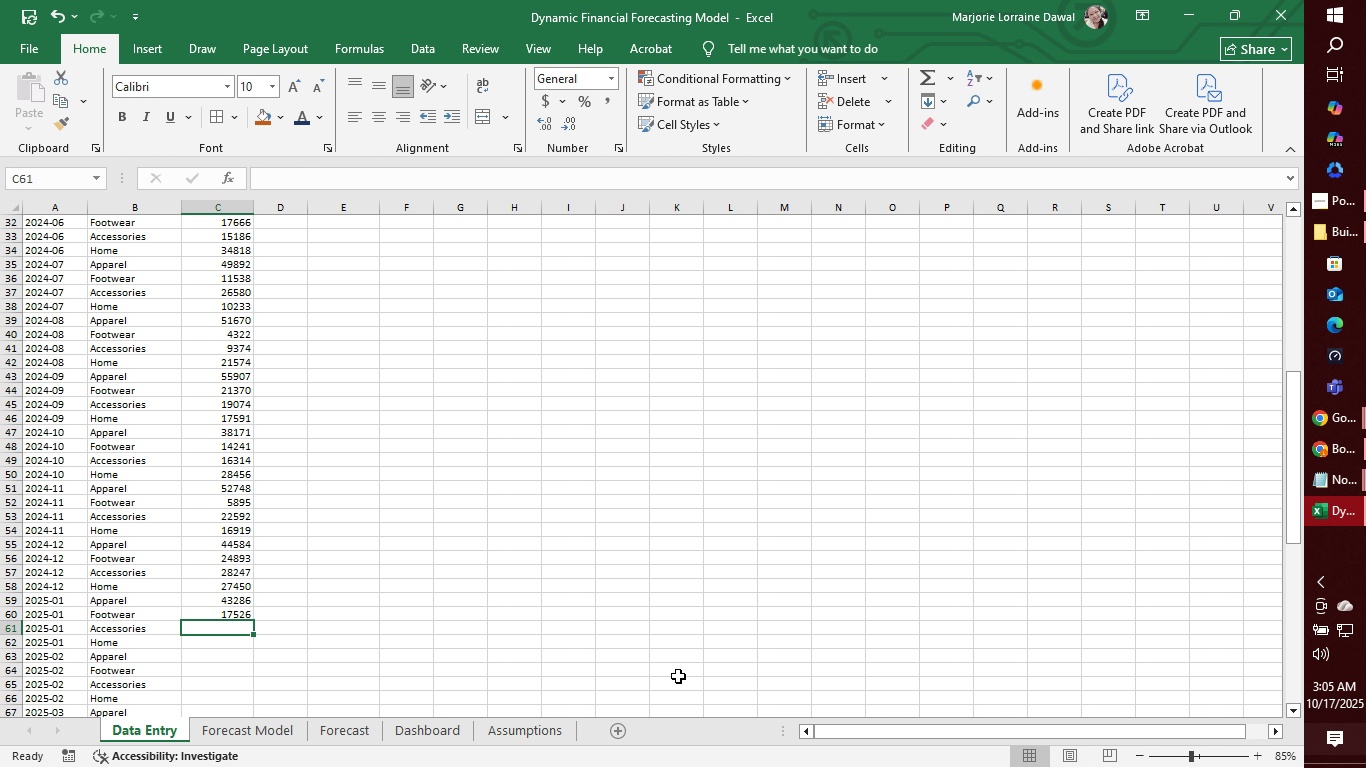 
type(22650)
 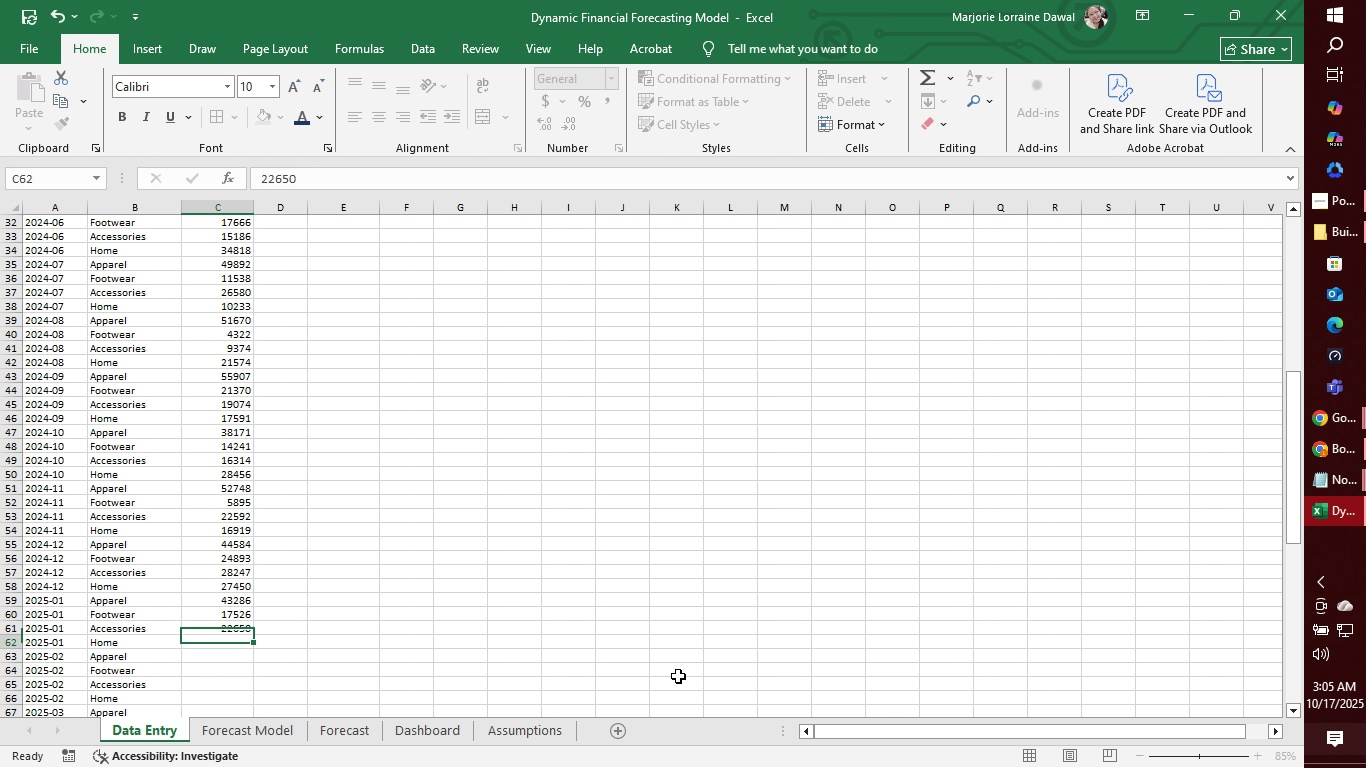 
key(Enter)
 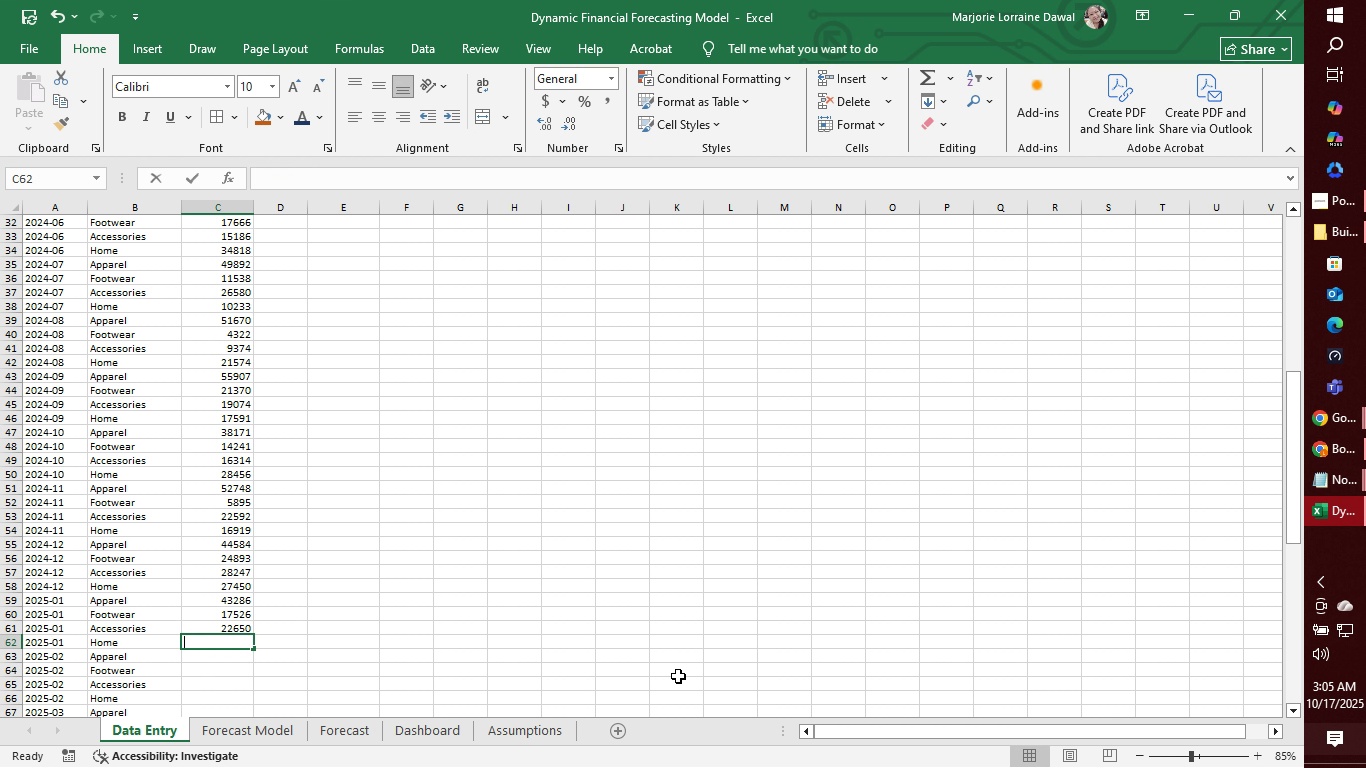 
wait(7.48)
 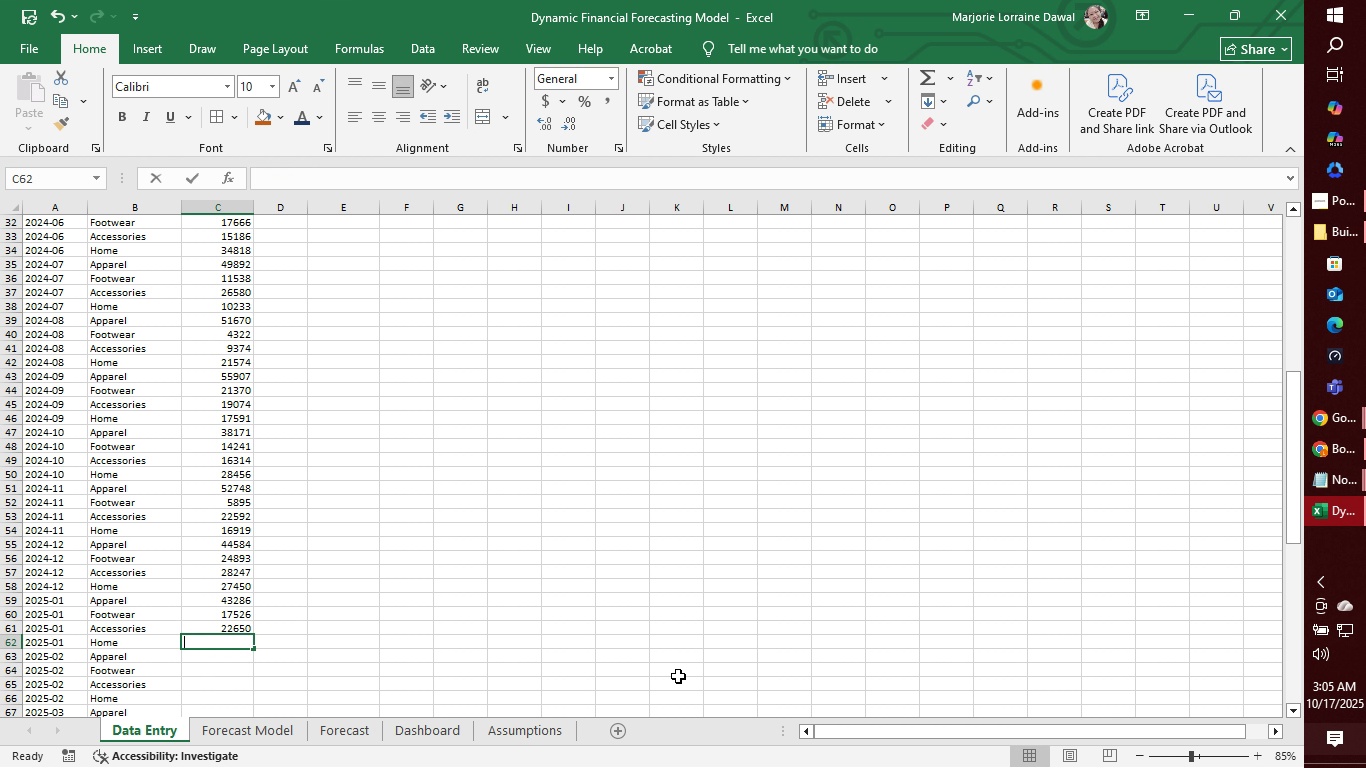 
type(27804)
 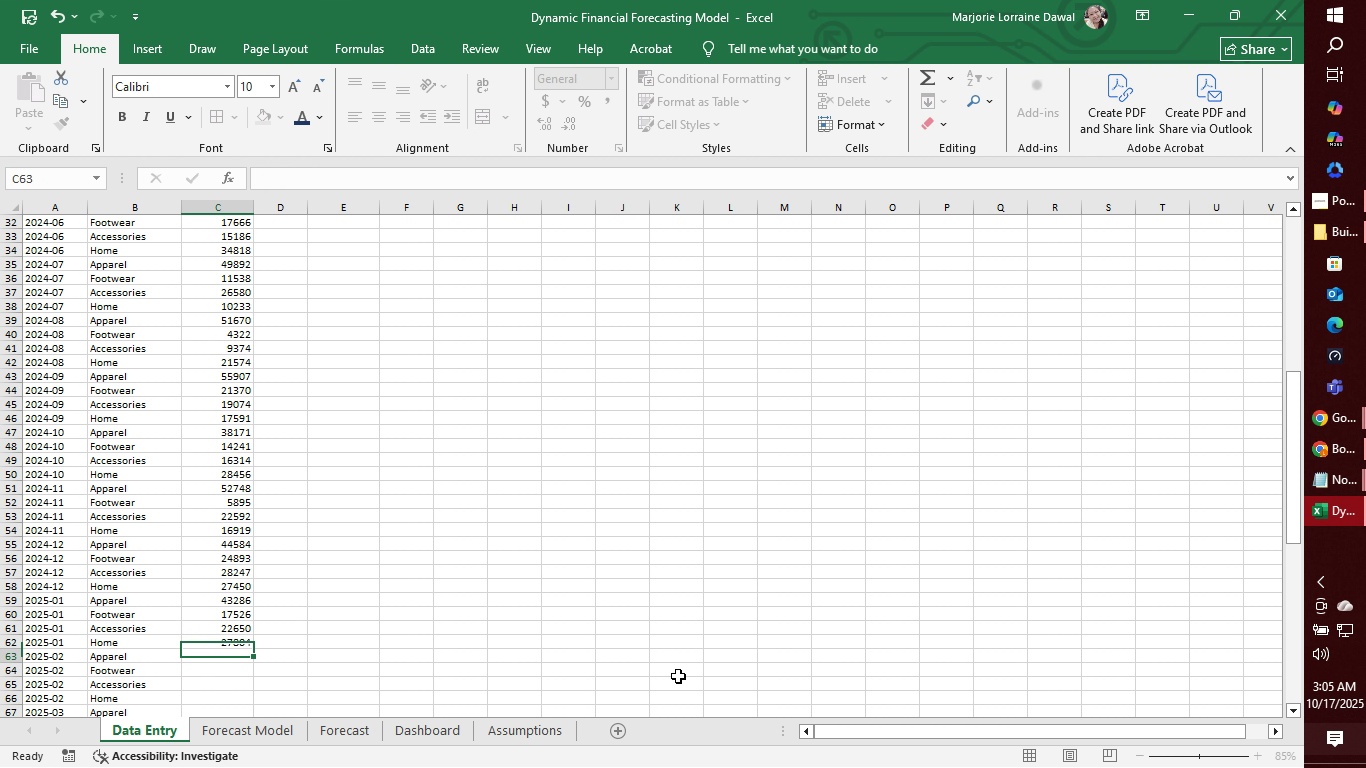 
key(Enter)
 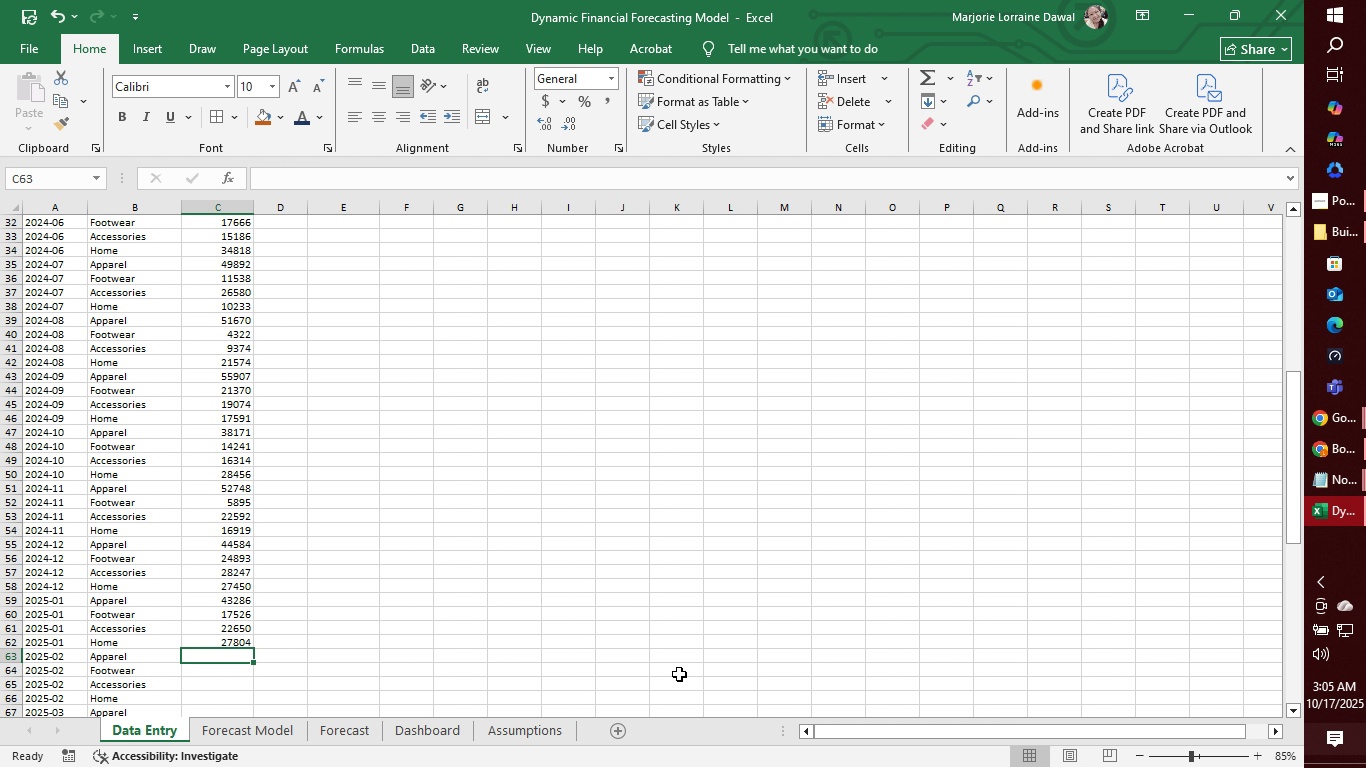 
wait(6.0)
 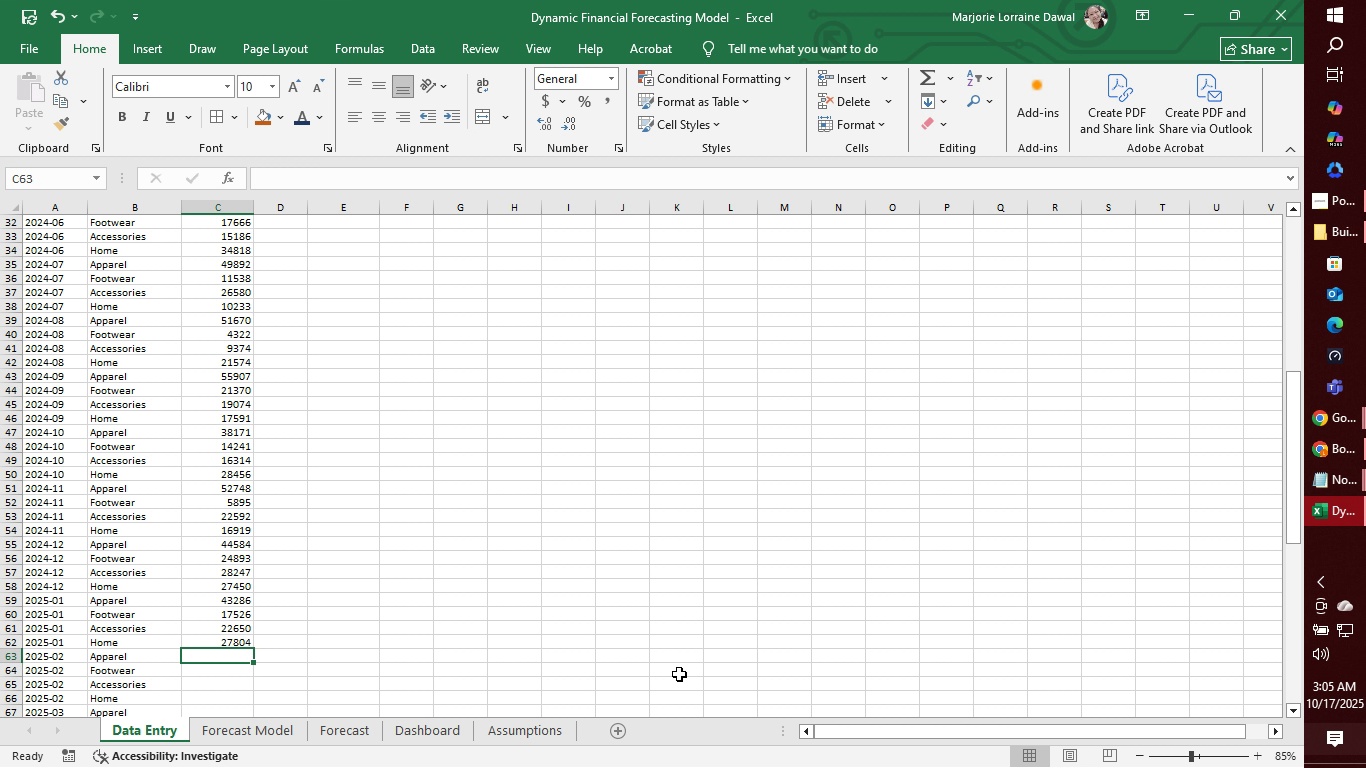 
scroll: coordinate [466, 434], scroll_direction: down, amount: 11.0
 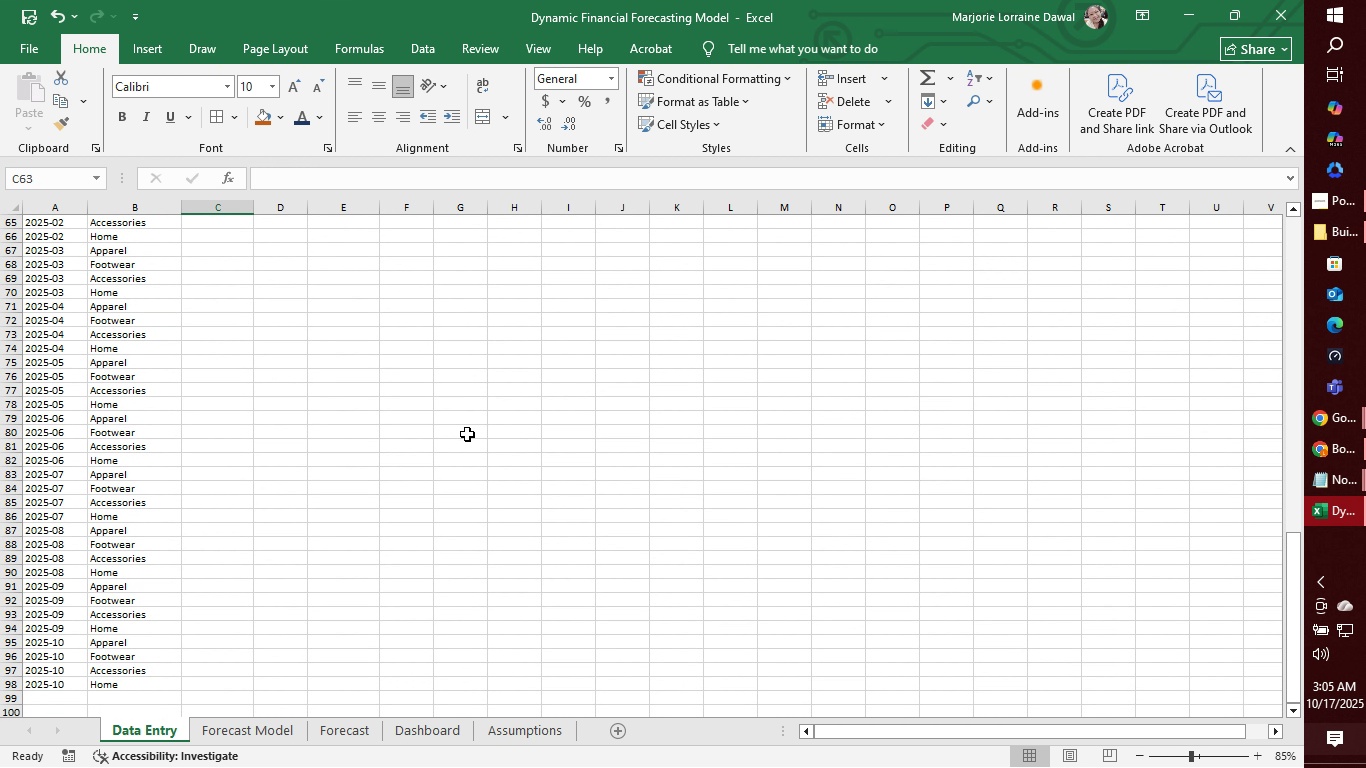 
scroll: coordinate [471, 434], scroll_direction: up, amount: 1.0
 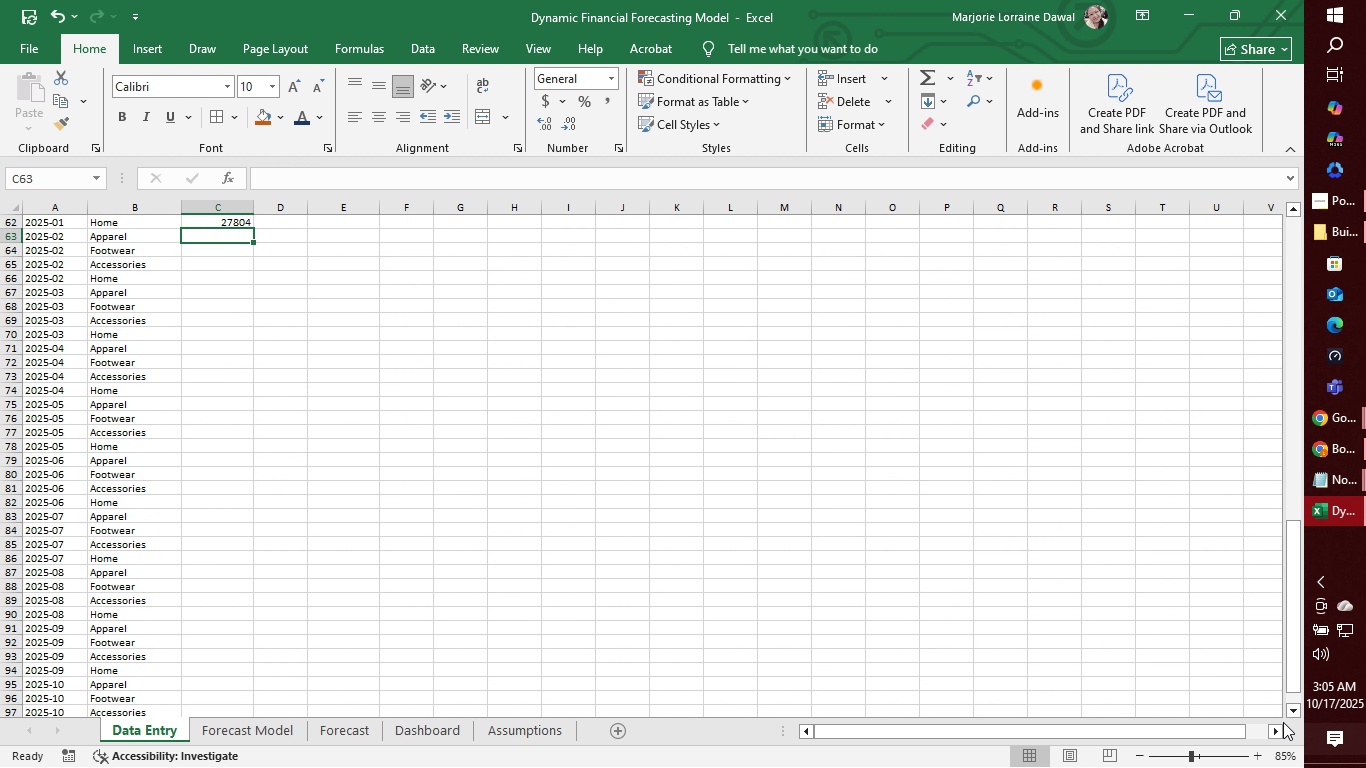 
left_click([1294, 710])
 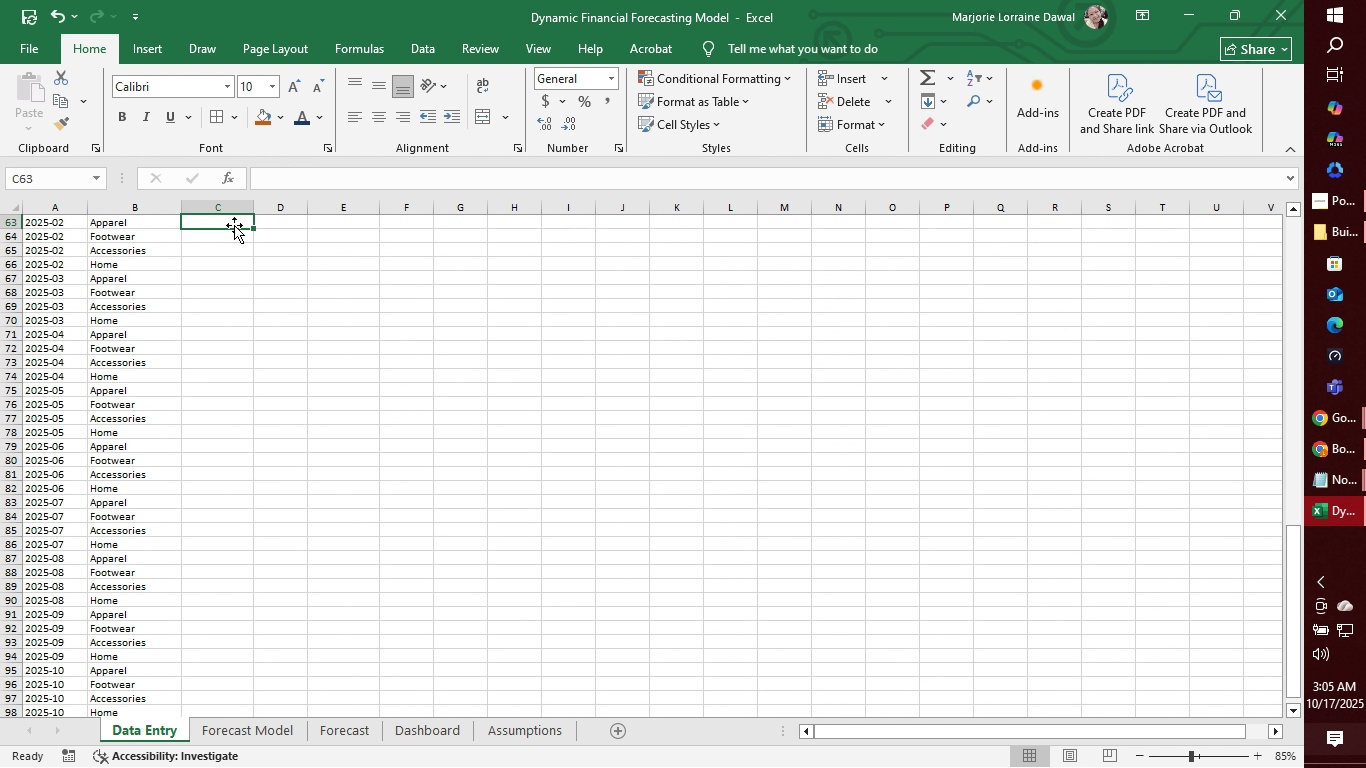 
left_click([233, 221])
 